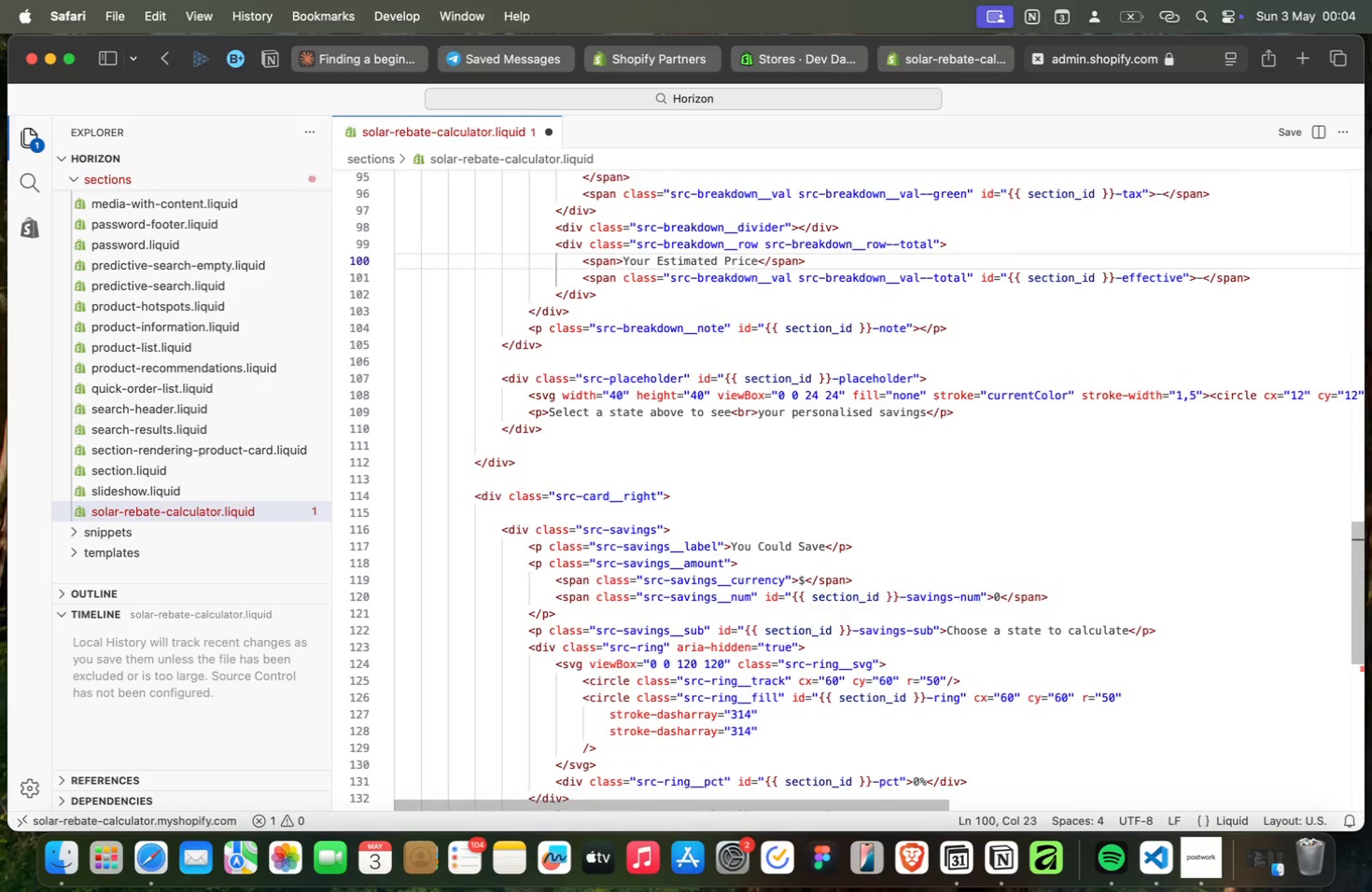 
key(ArrowUp)
 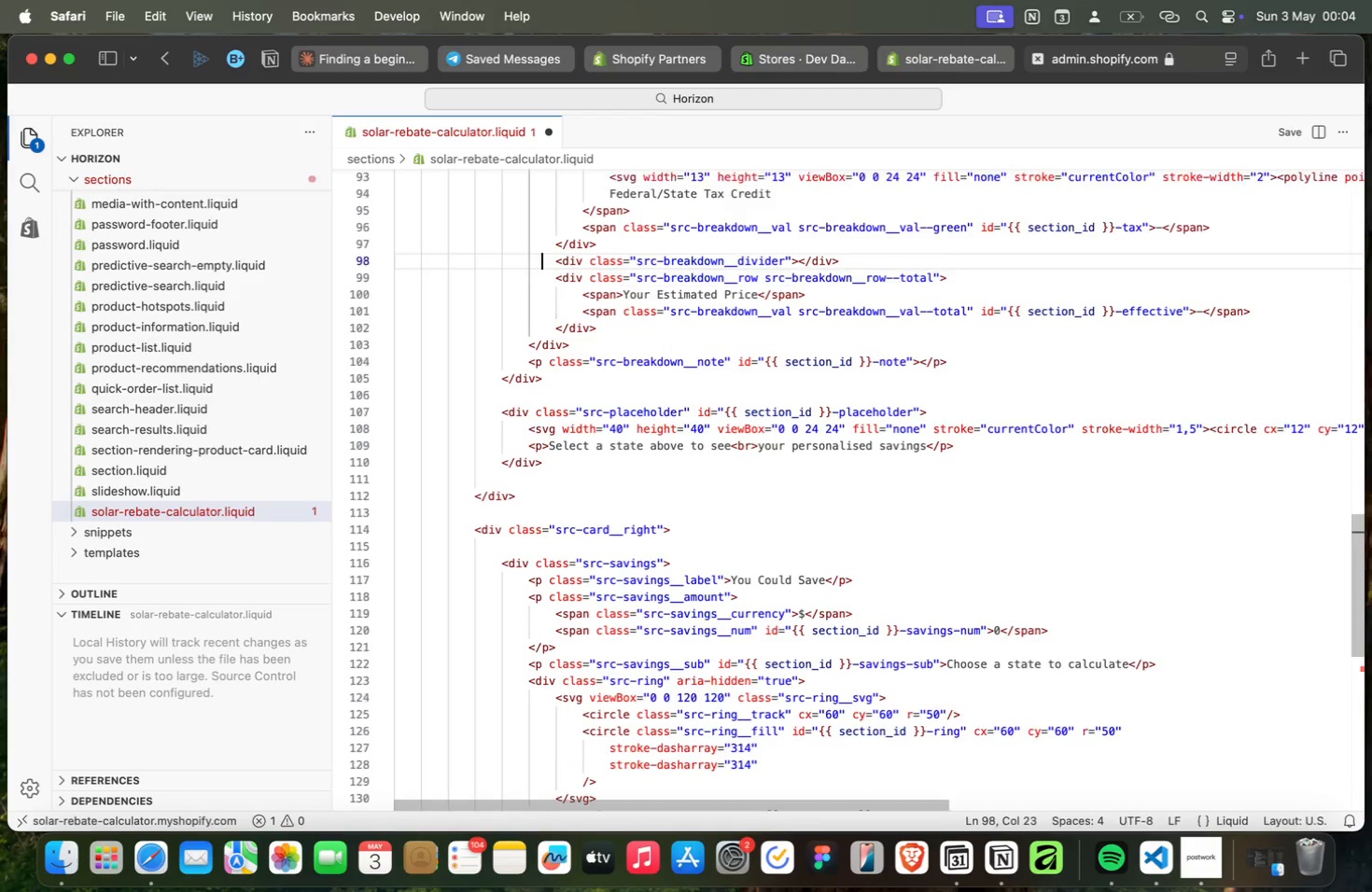 
key(ArrowUp)
 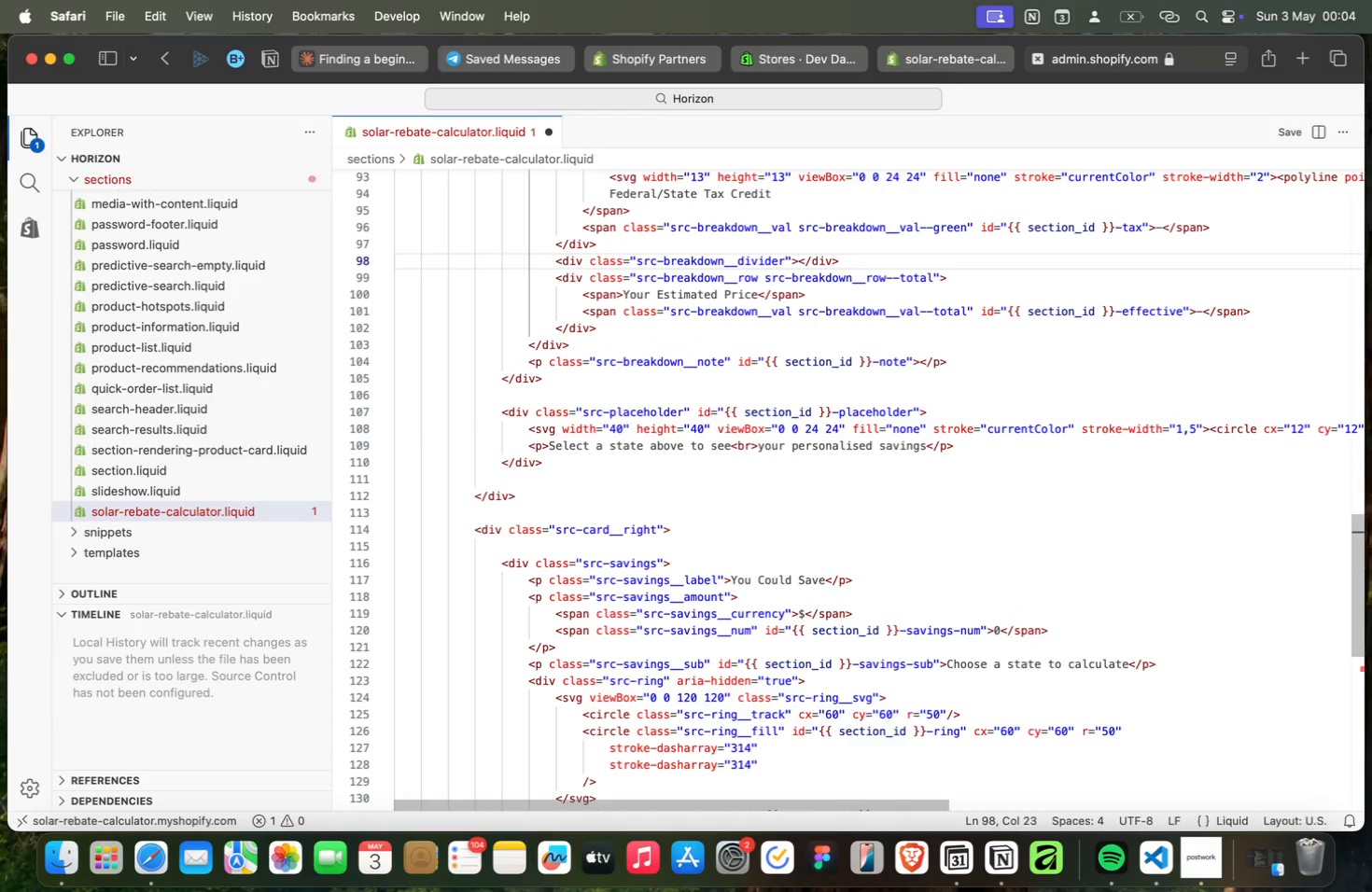 
key(ArrowUp)
 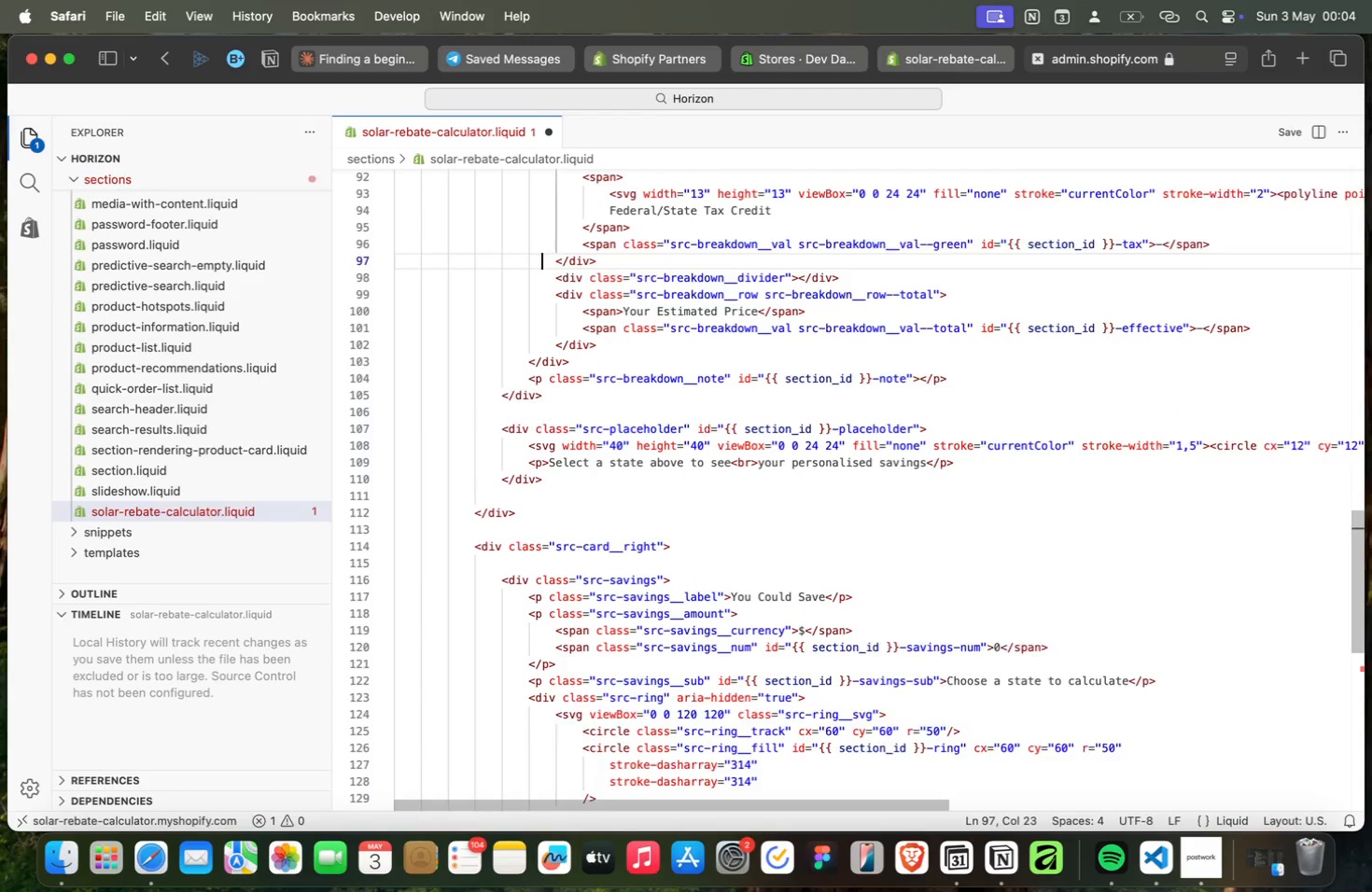 
key(ArrowUp)
 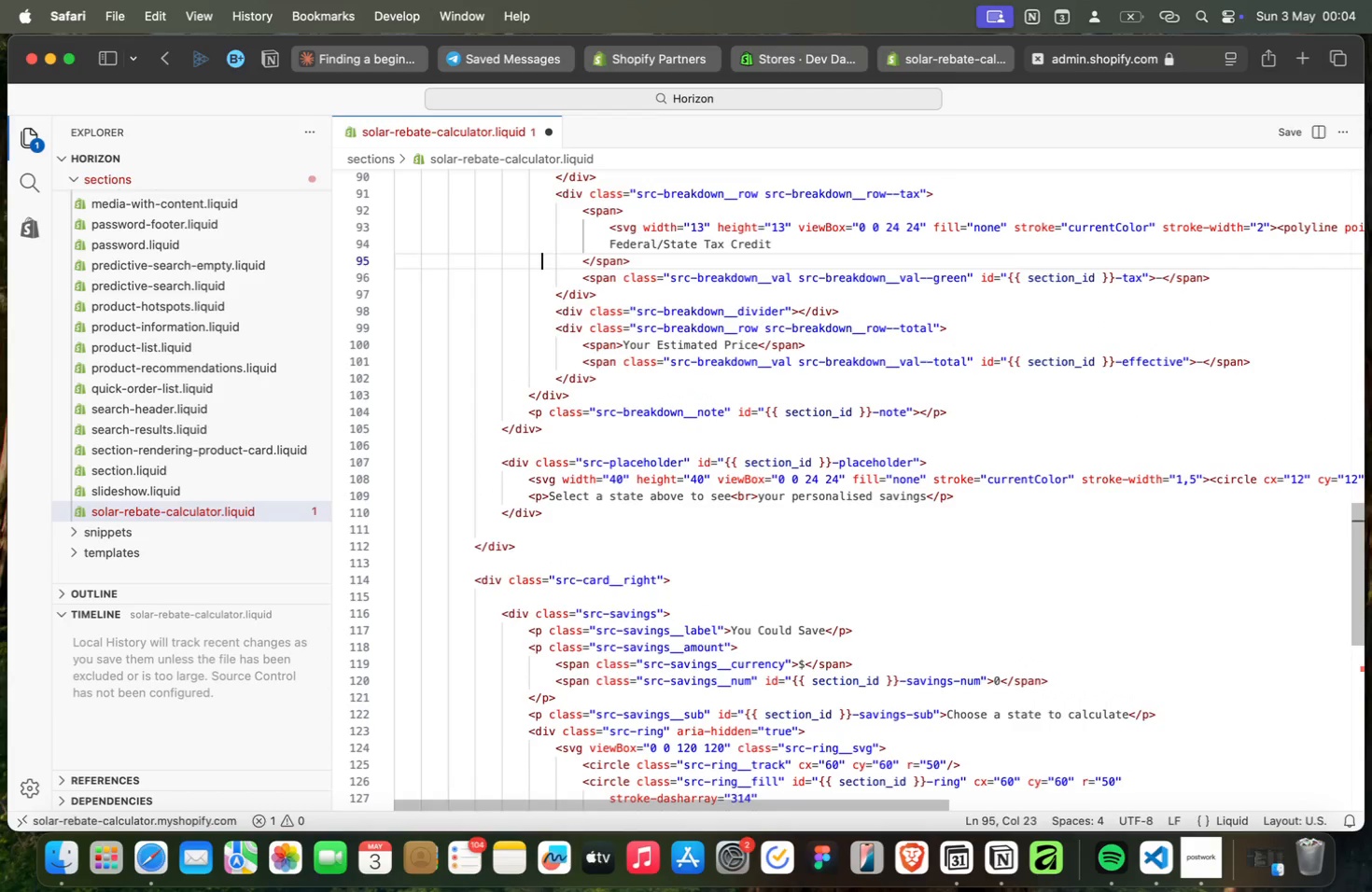 
key(ArrowUp)
 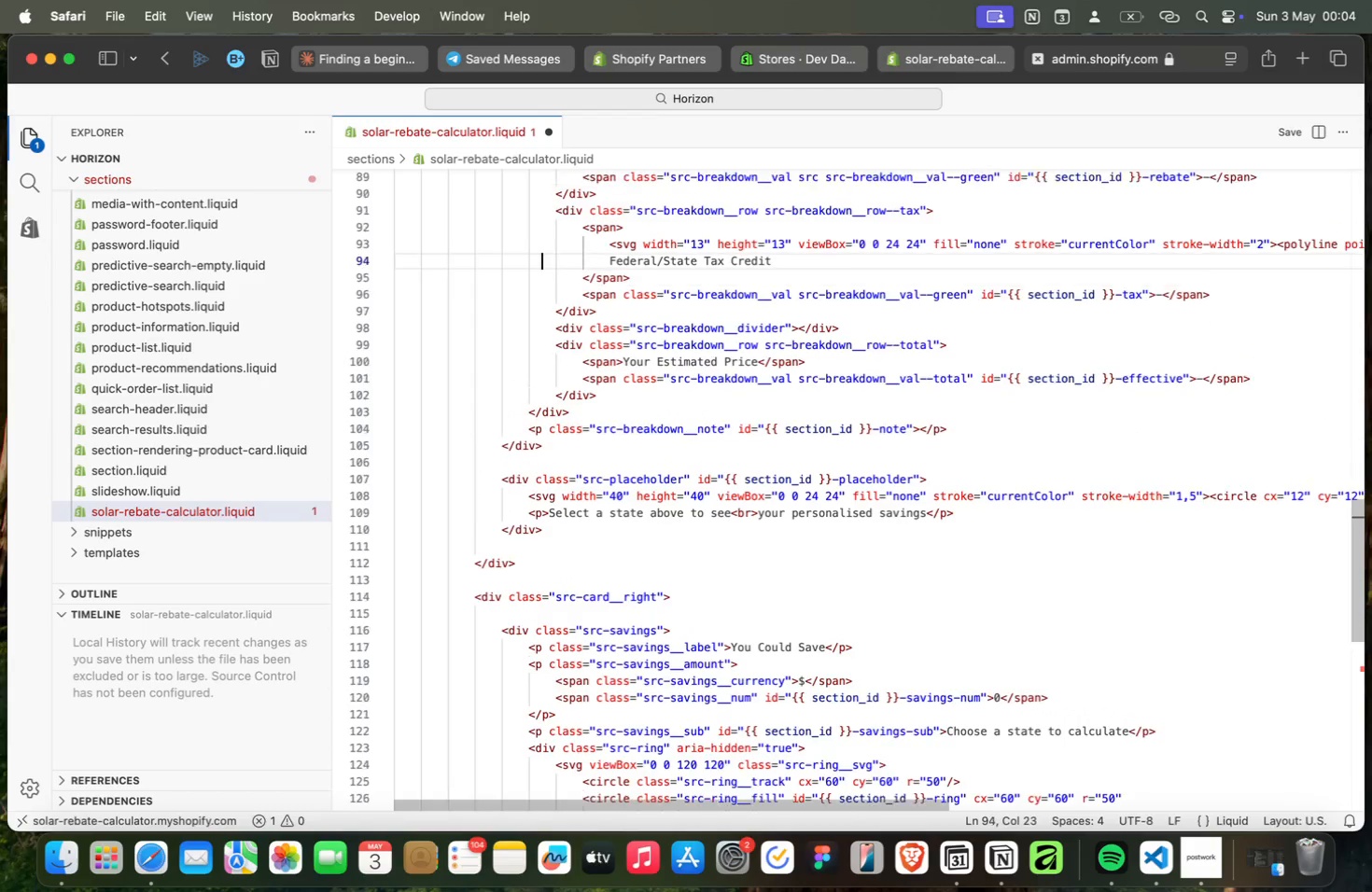 
key(ArrowUp)
 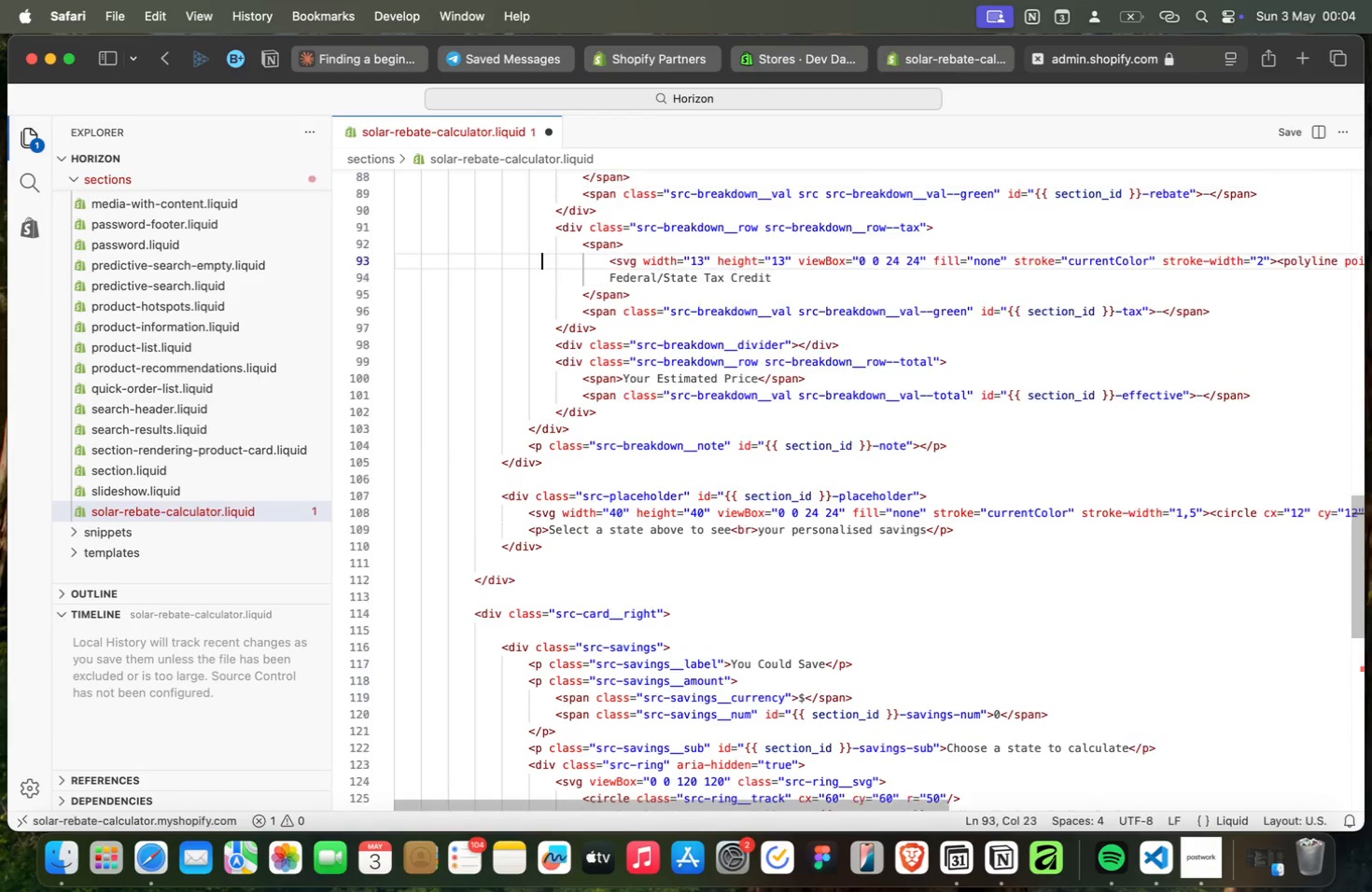 
key(ArrowUp)
 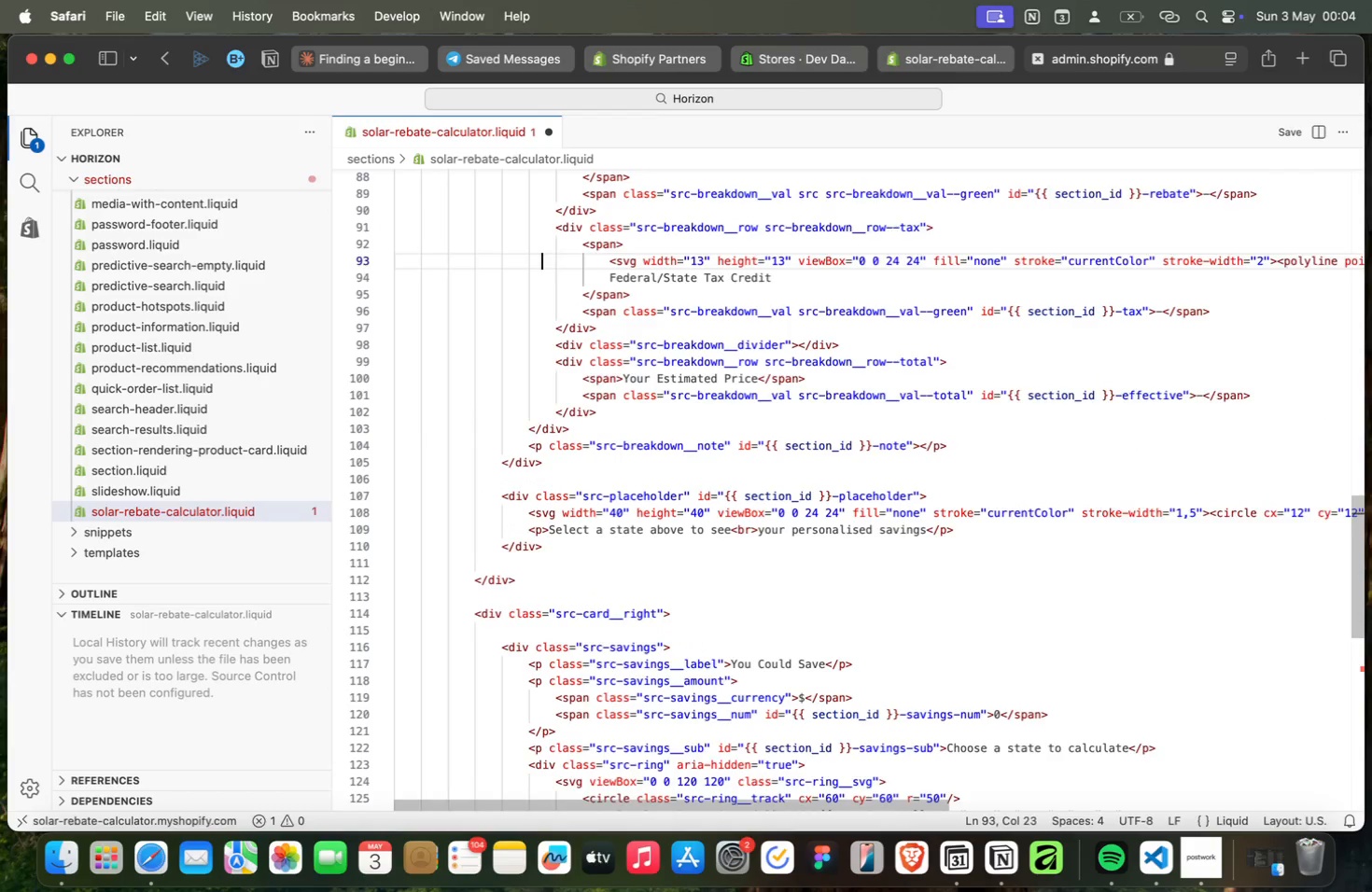 
key(ArrowUp)
 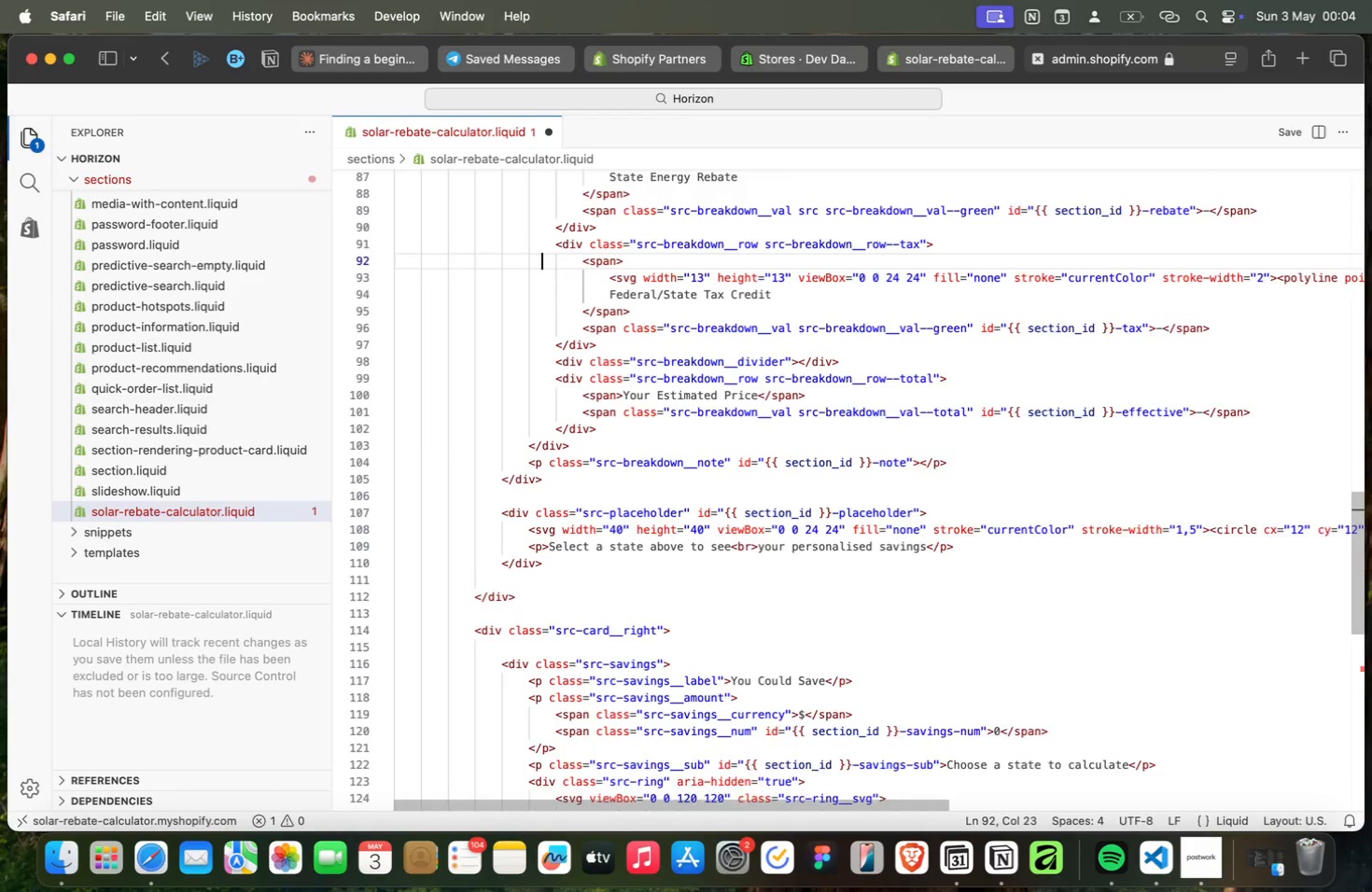 
key(ArrowUp)
 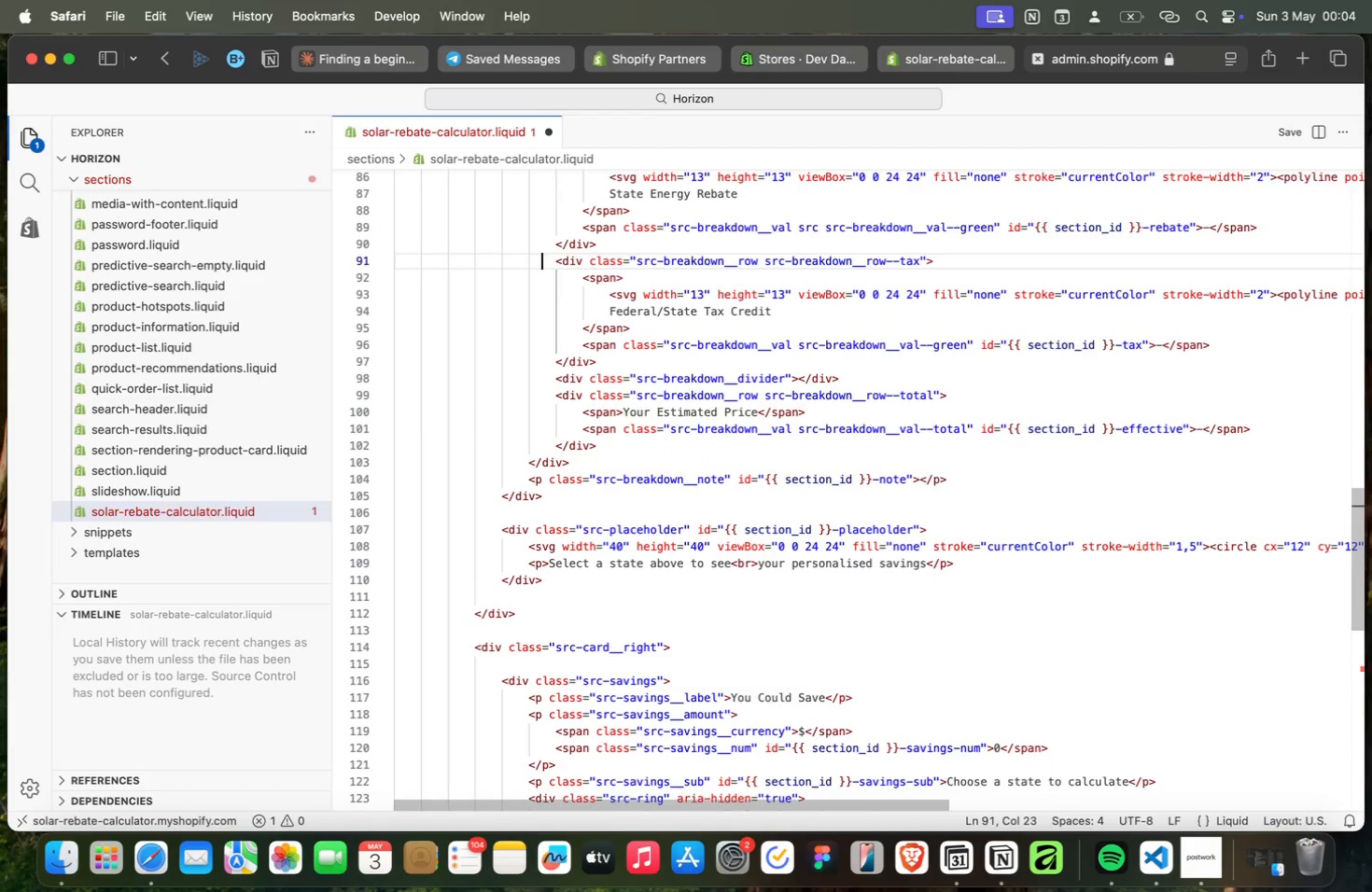 
key(ArrowUp)
 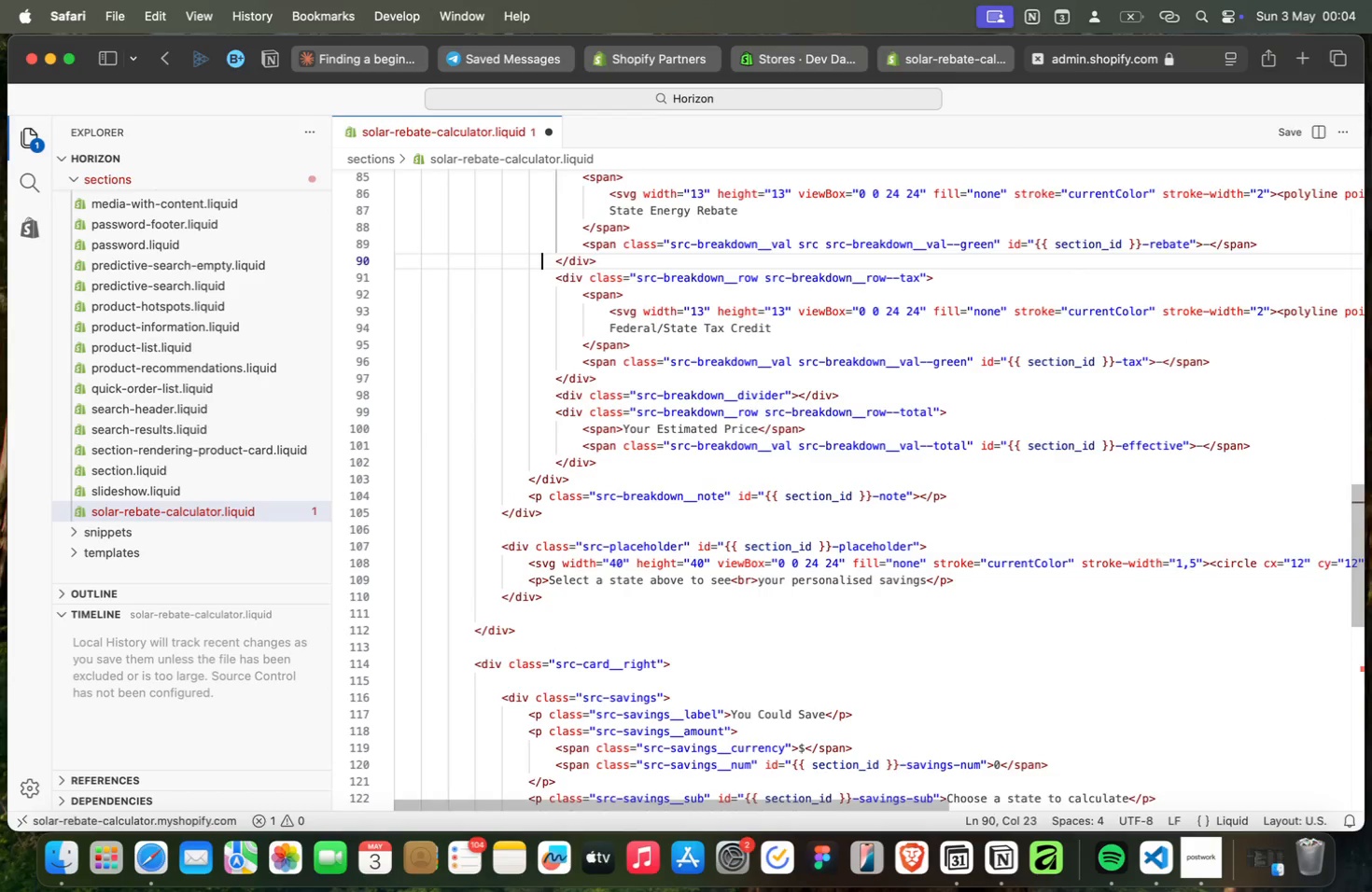 
key(ArrowUp)
 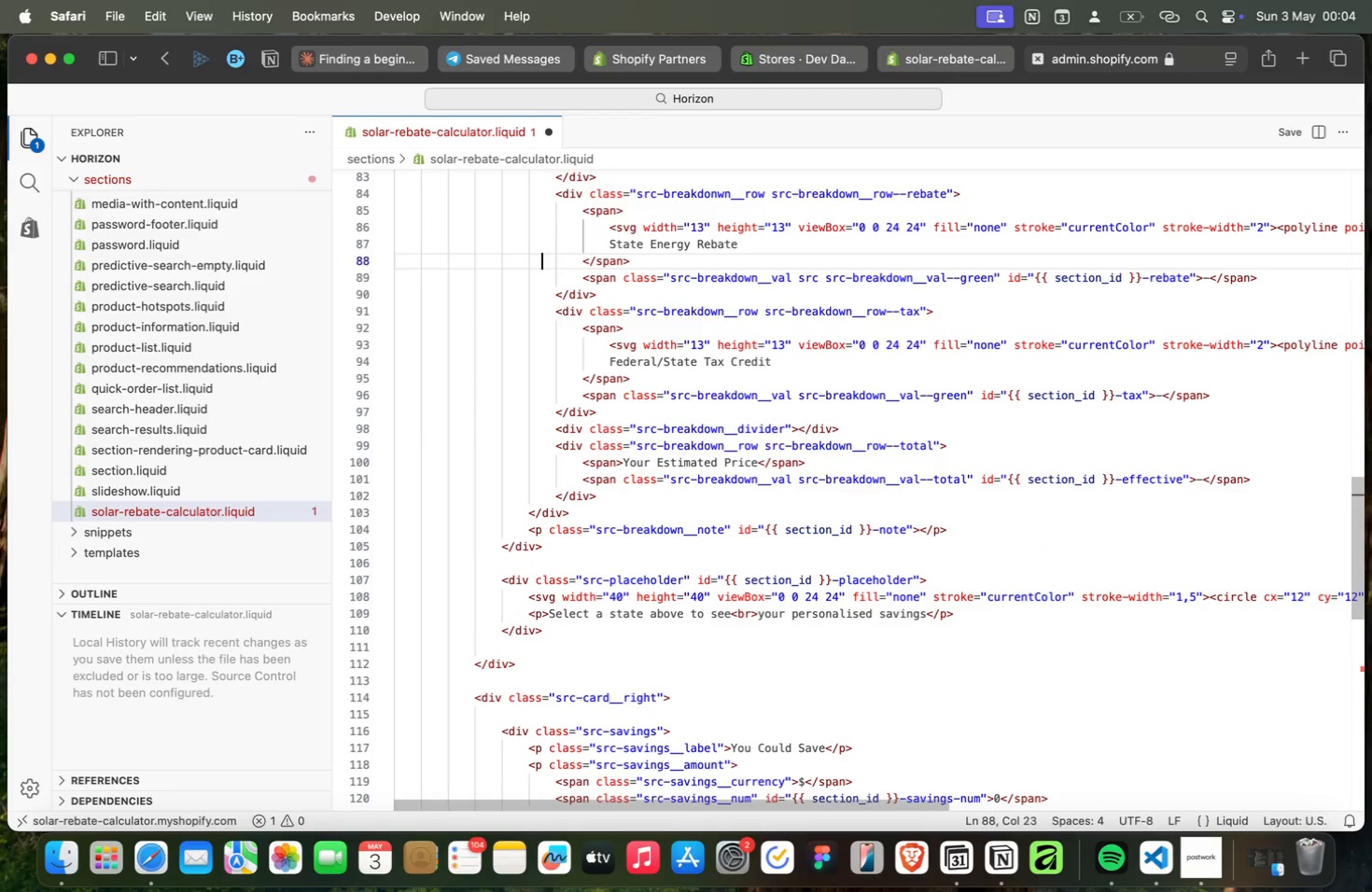 
key(ArrowUp)
 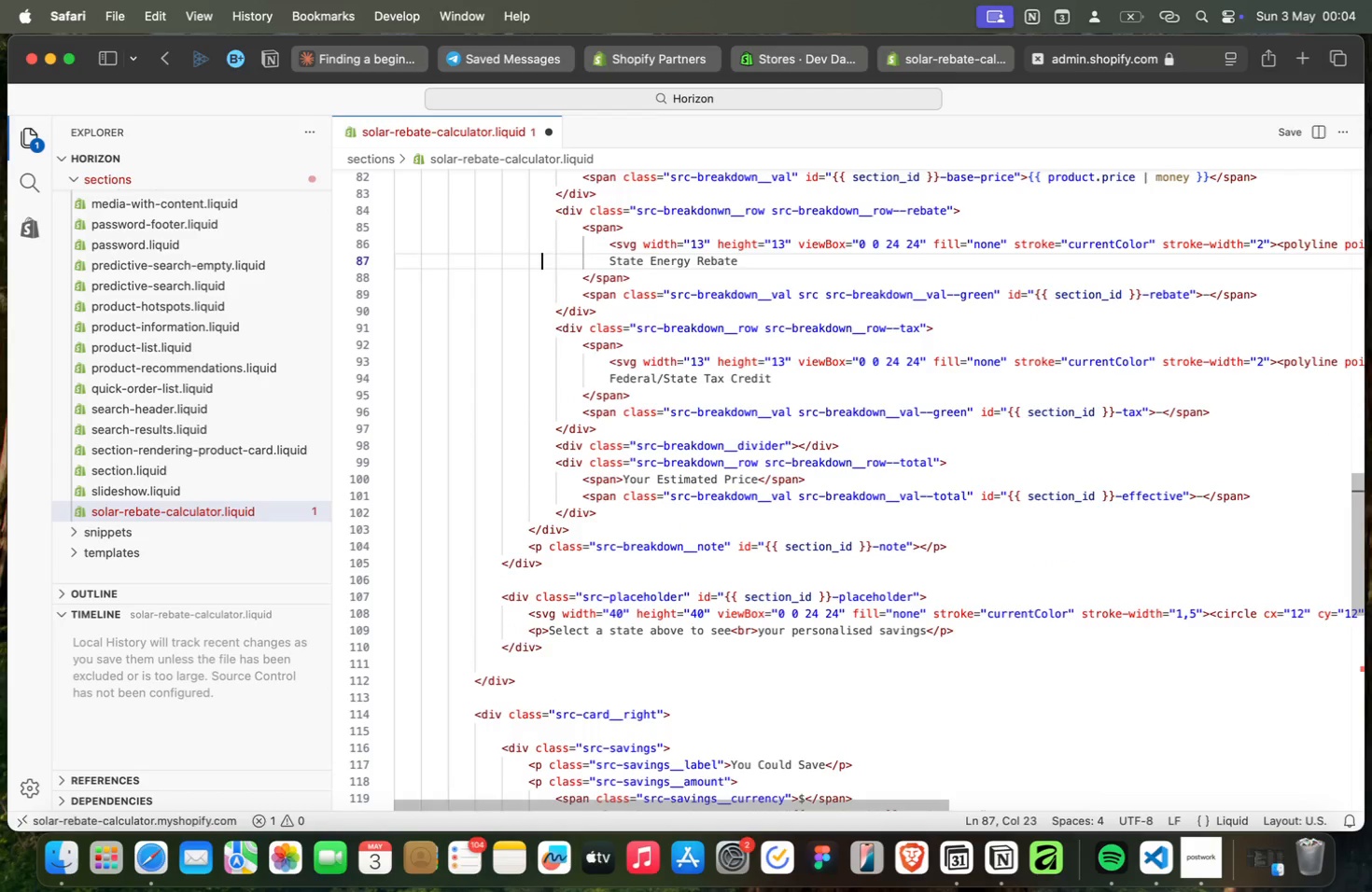 
key(ArrowUp)
 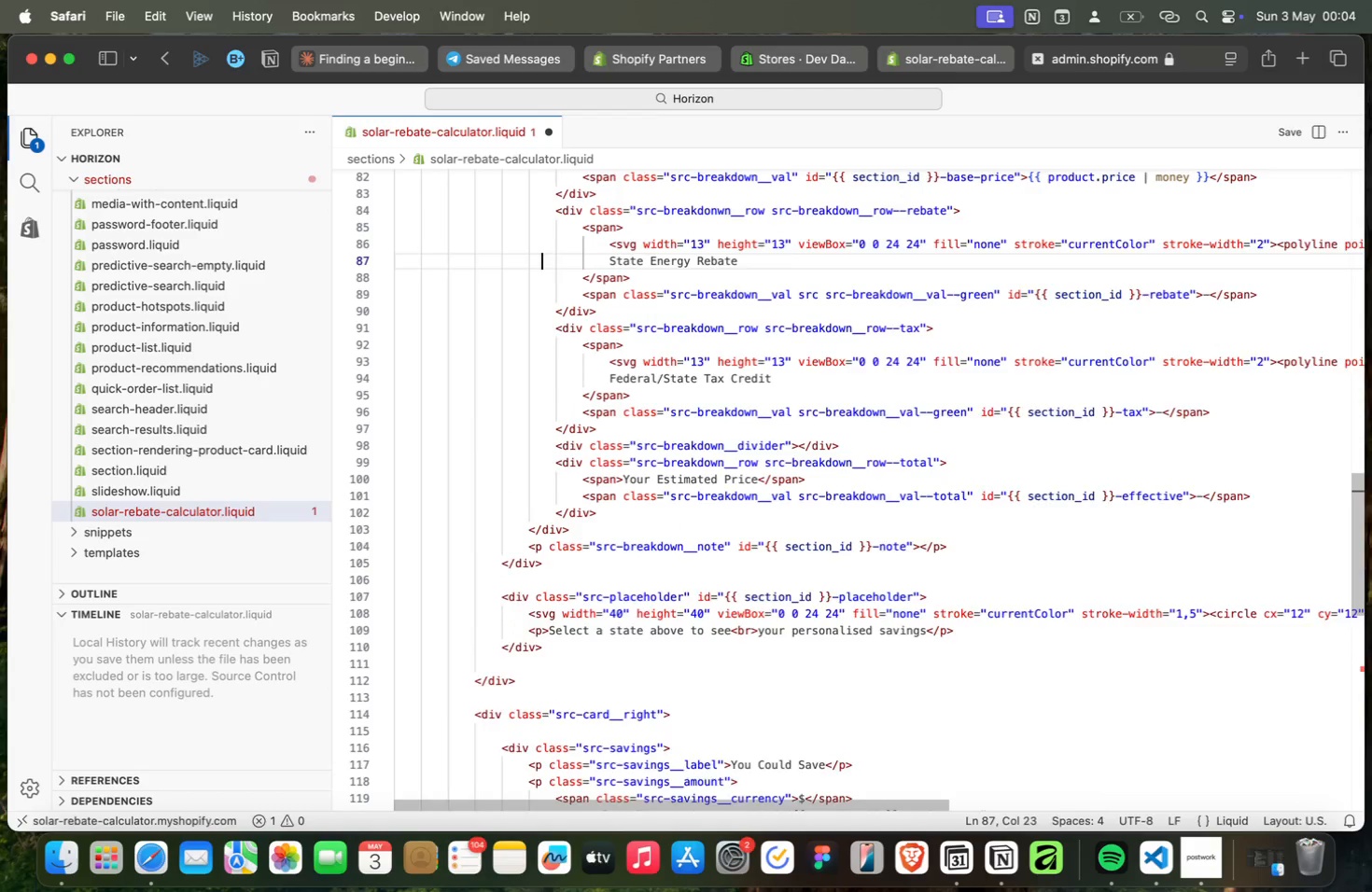 
key(ArrowUp)
 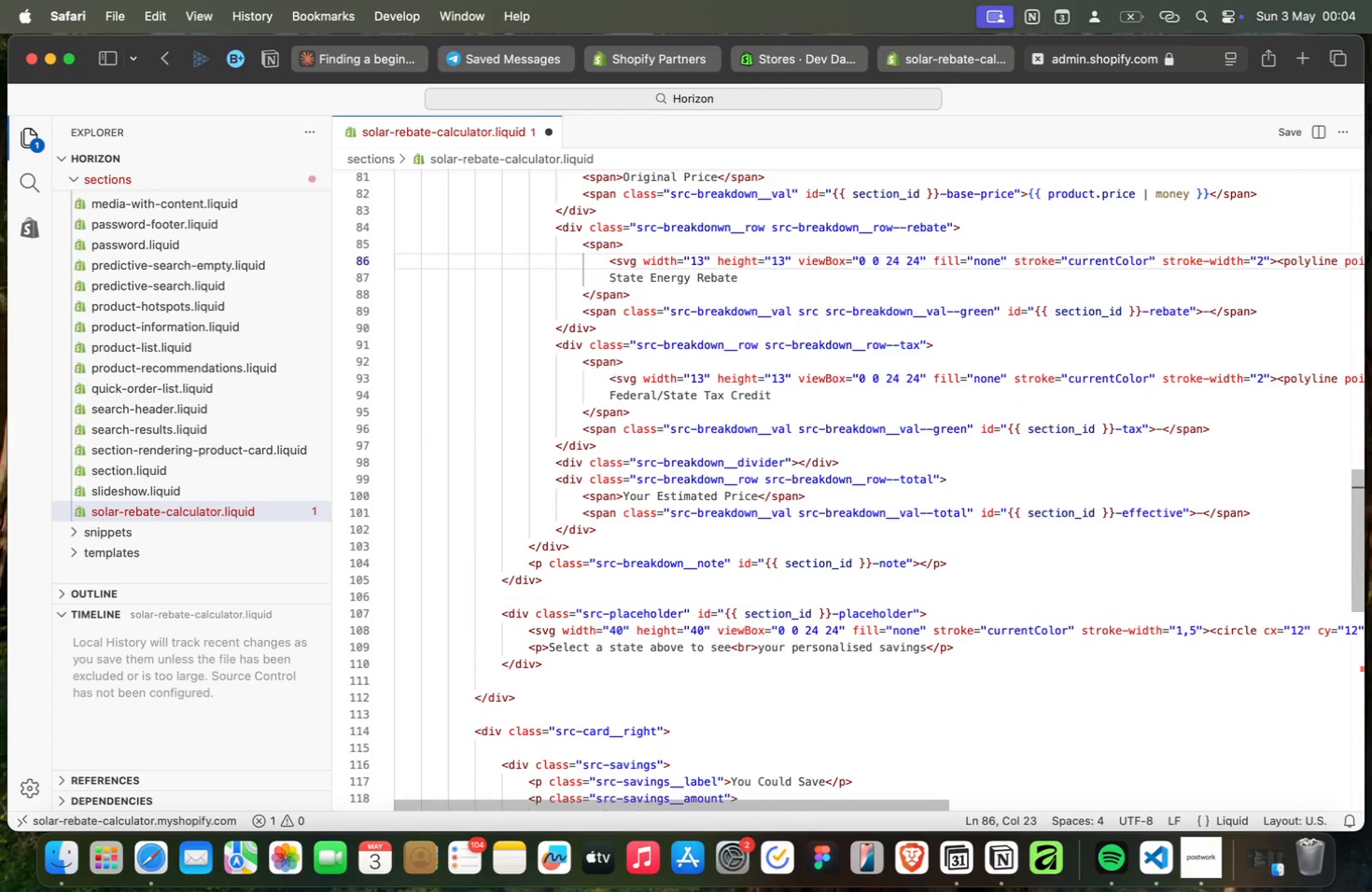 
key(ArrowUp)
 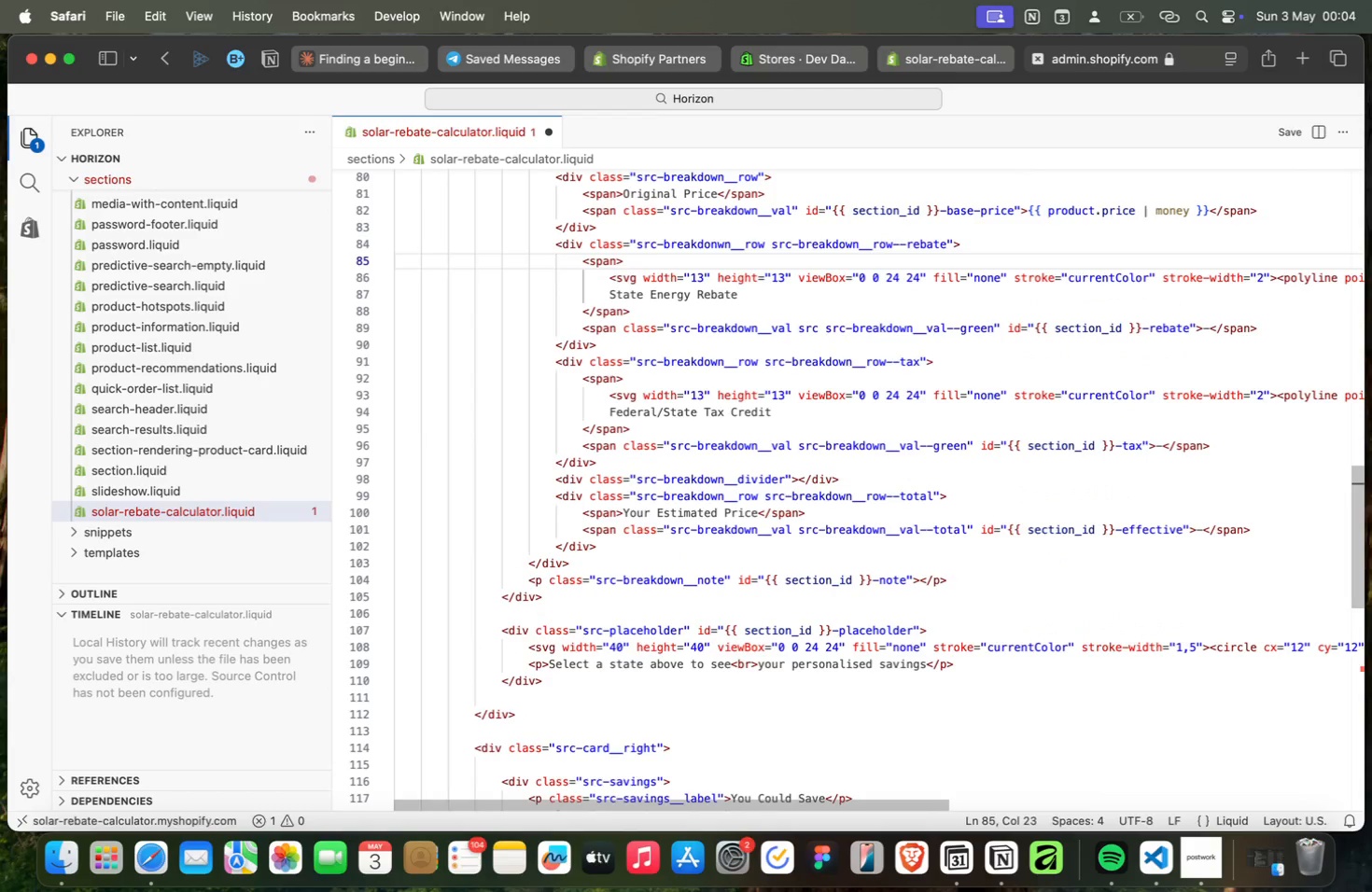 
key(ArrowUp)
 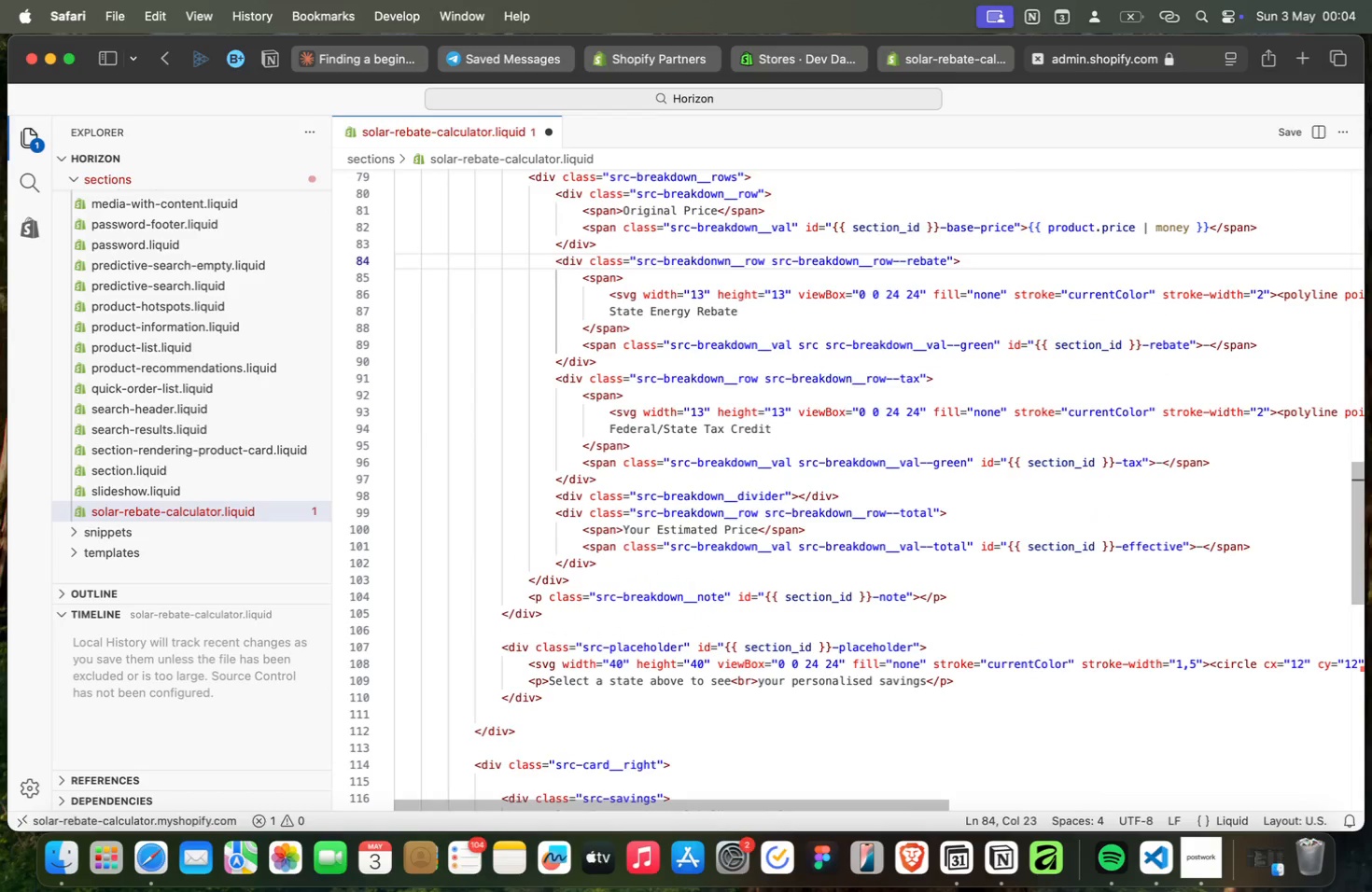 
key(ArrowUp)
 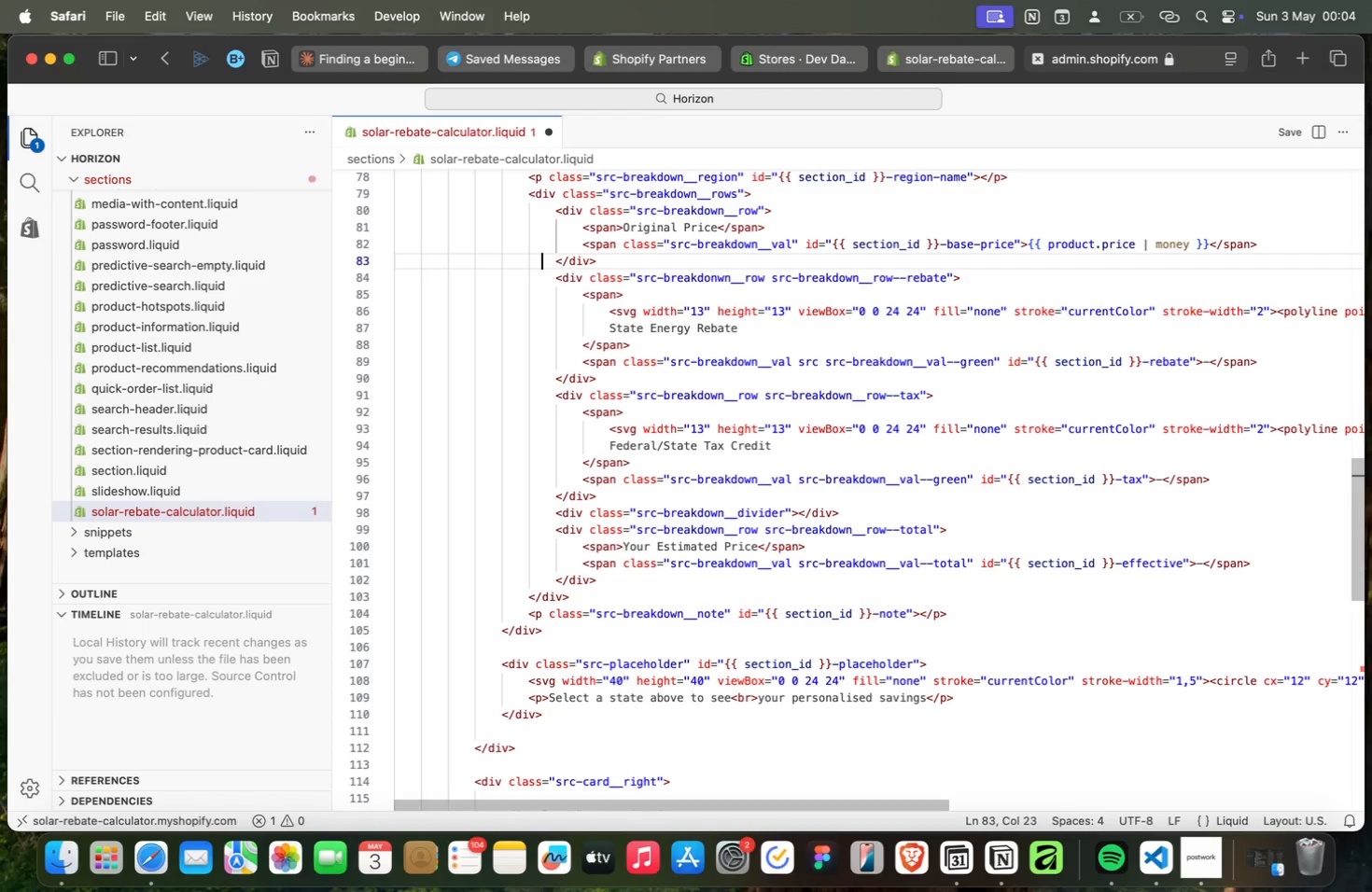 
wait(6.99)
 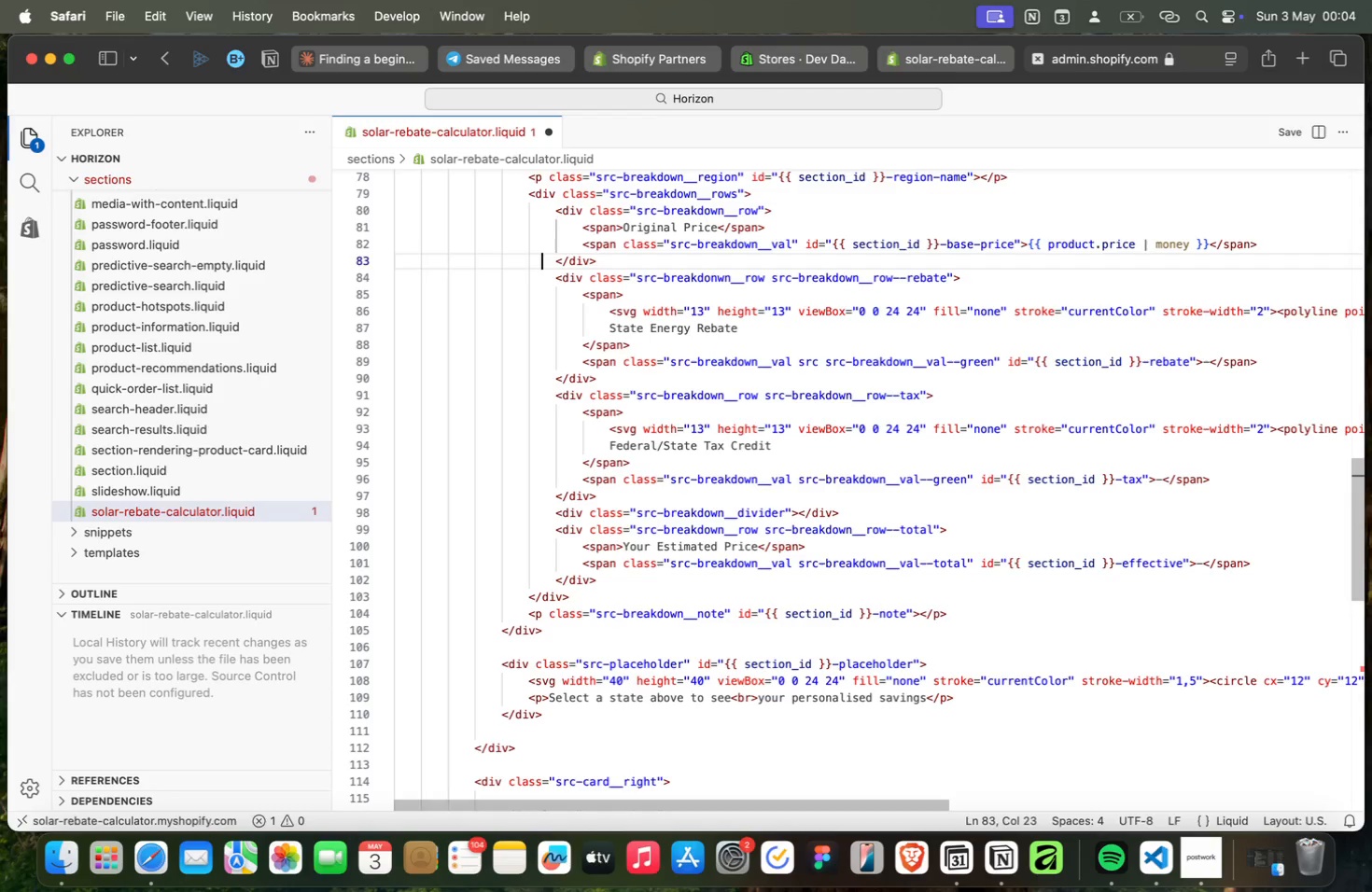 
key(ArrowUp)
 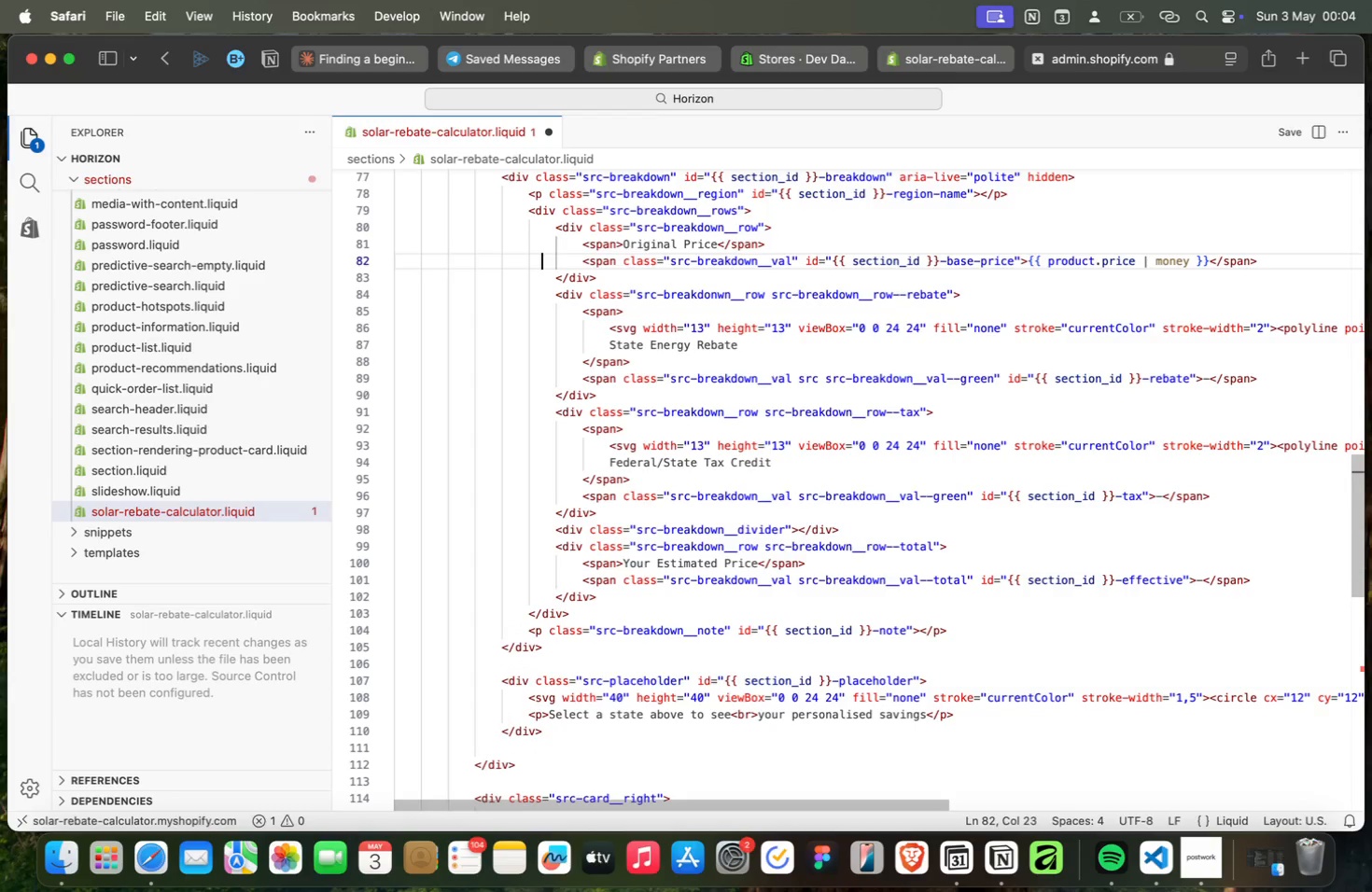 
wait(6.71)
 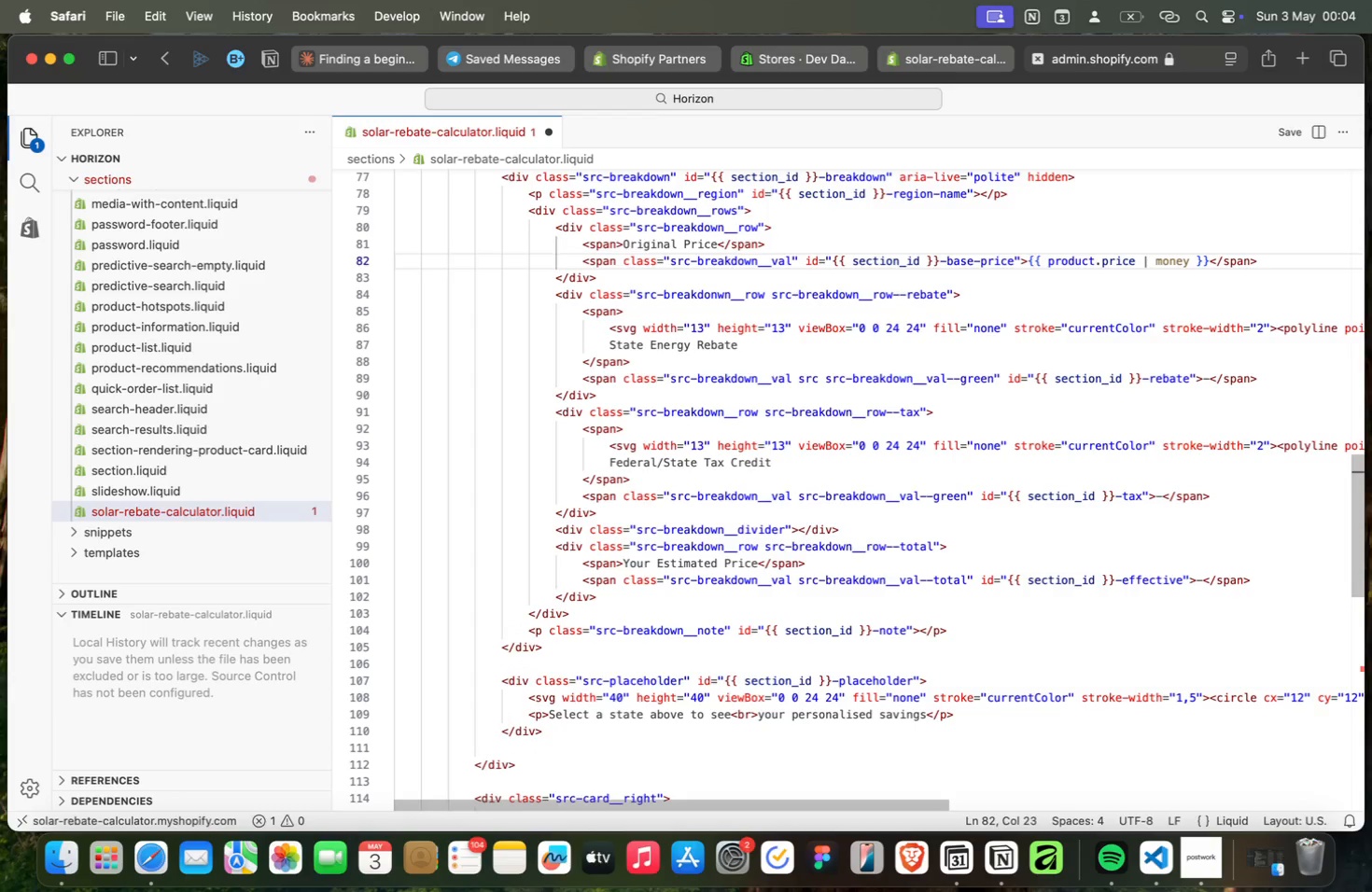 
key(ArrowUp)
 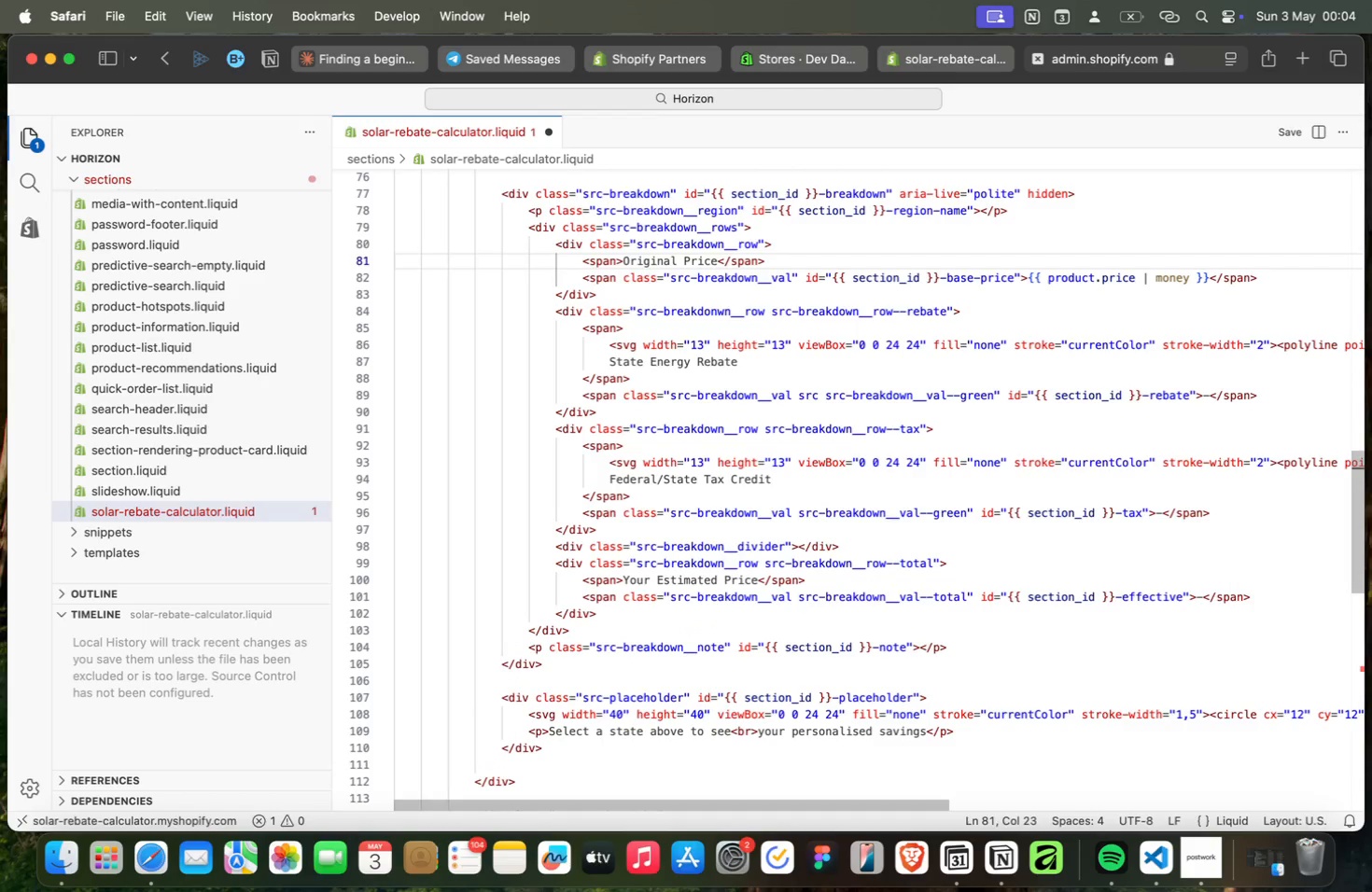 
key(ArrowUp)
 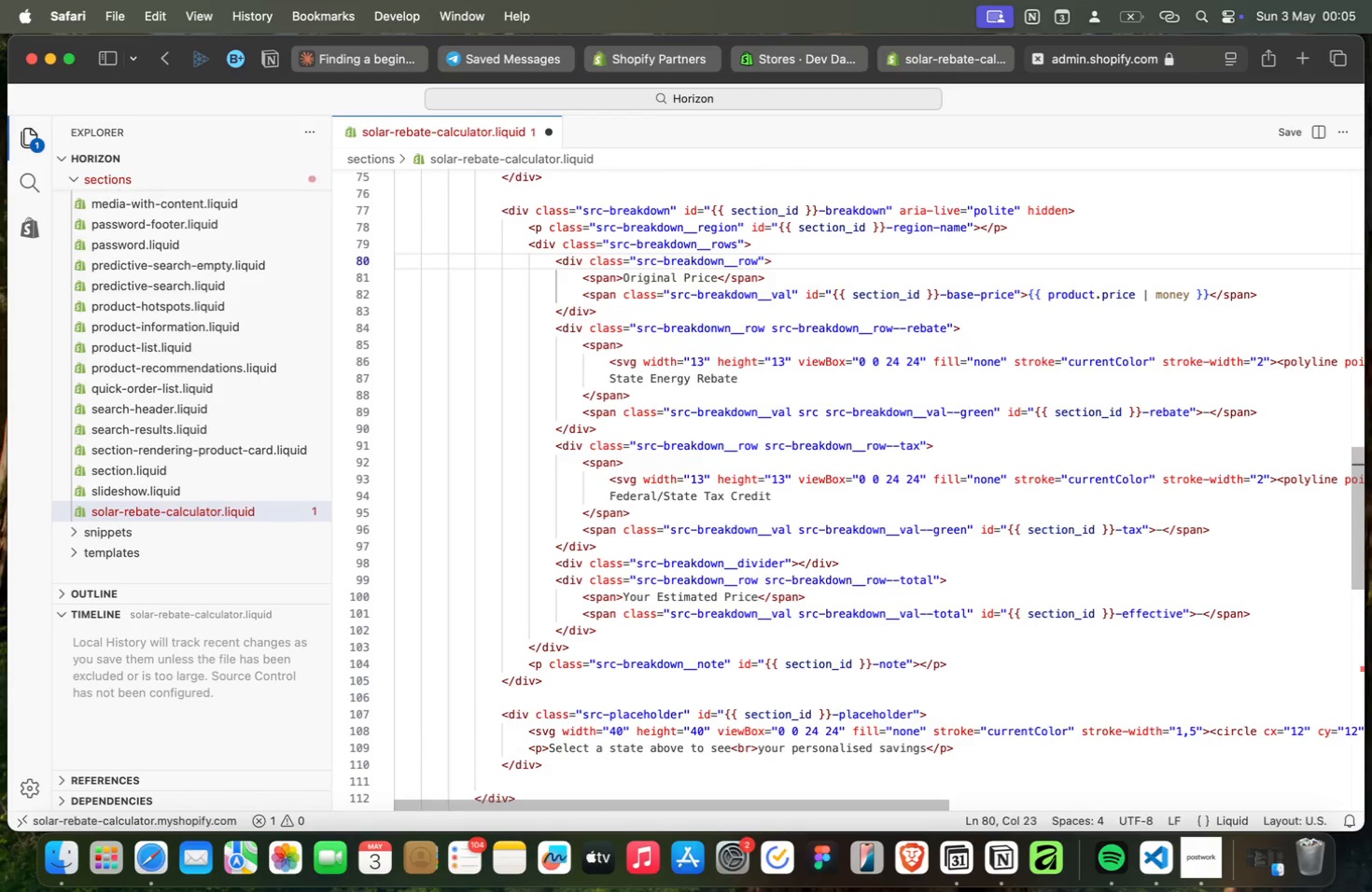 
wait(6.2)
 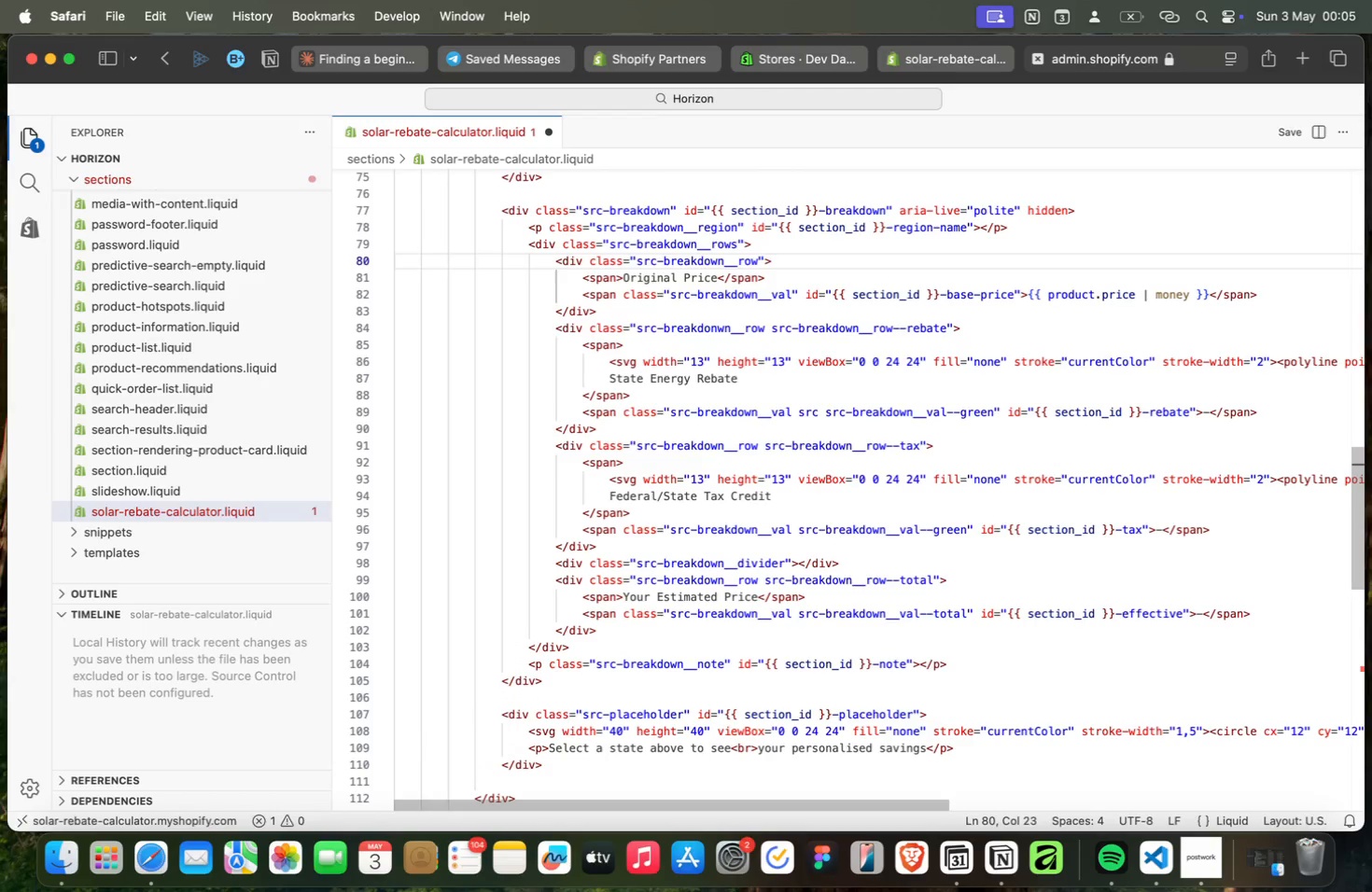 
key(ArrowUp)
 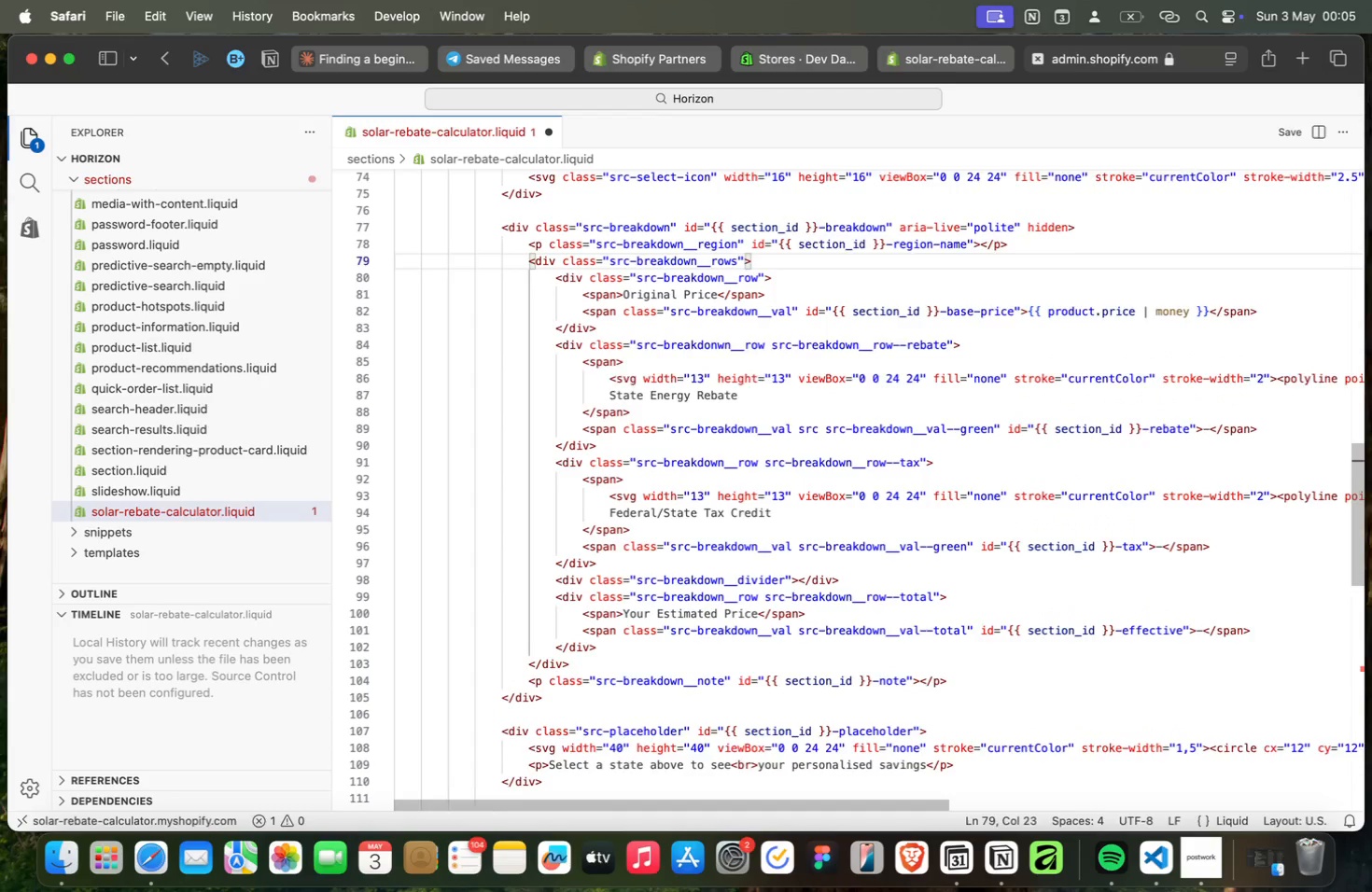 
key(ArrowUp)
 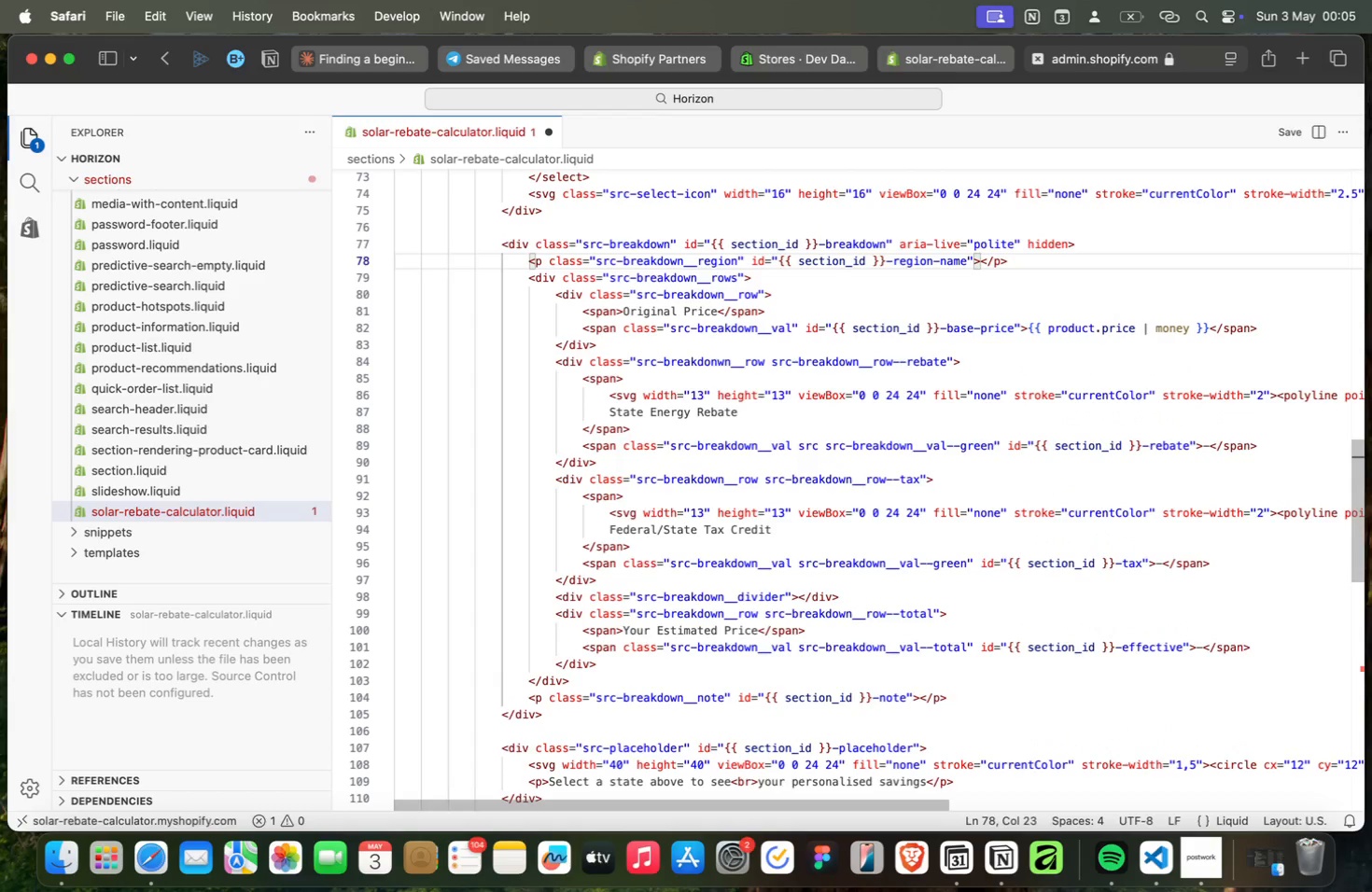 
key(ArrowUp)
 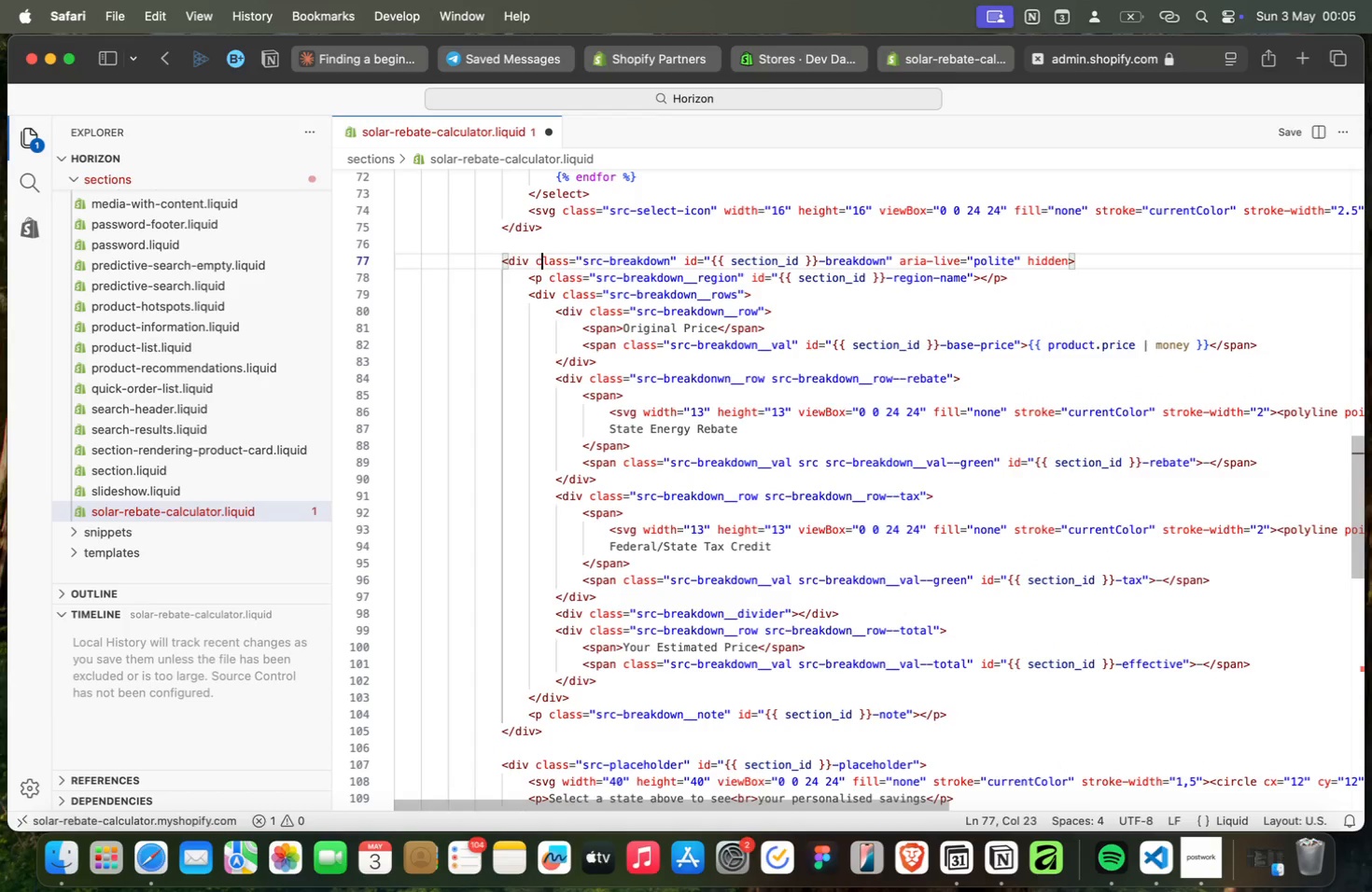 
key(ArrowUp)
 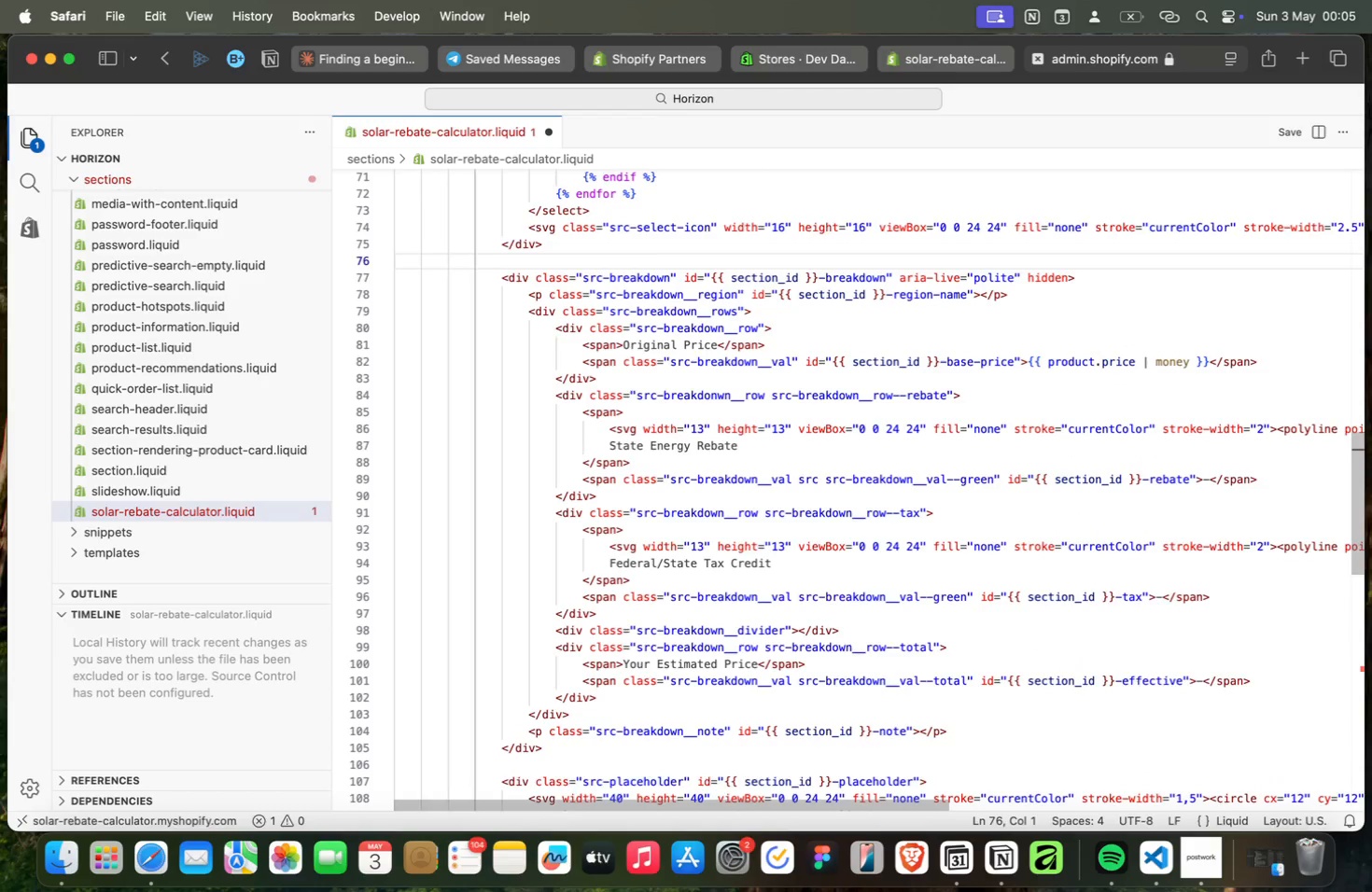 
key(ArrowUp)
 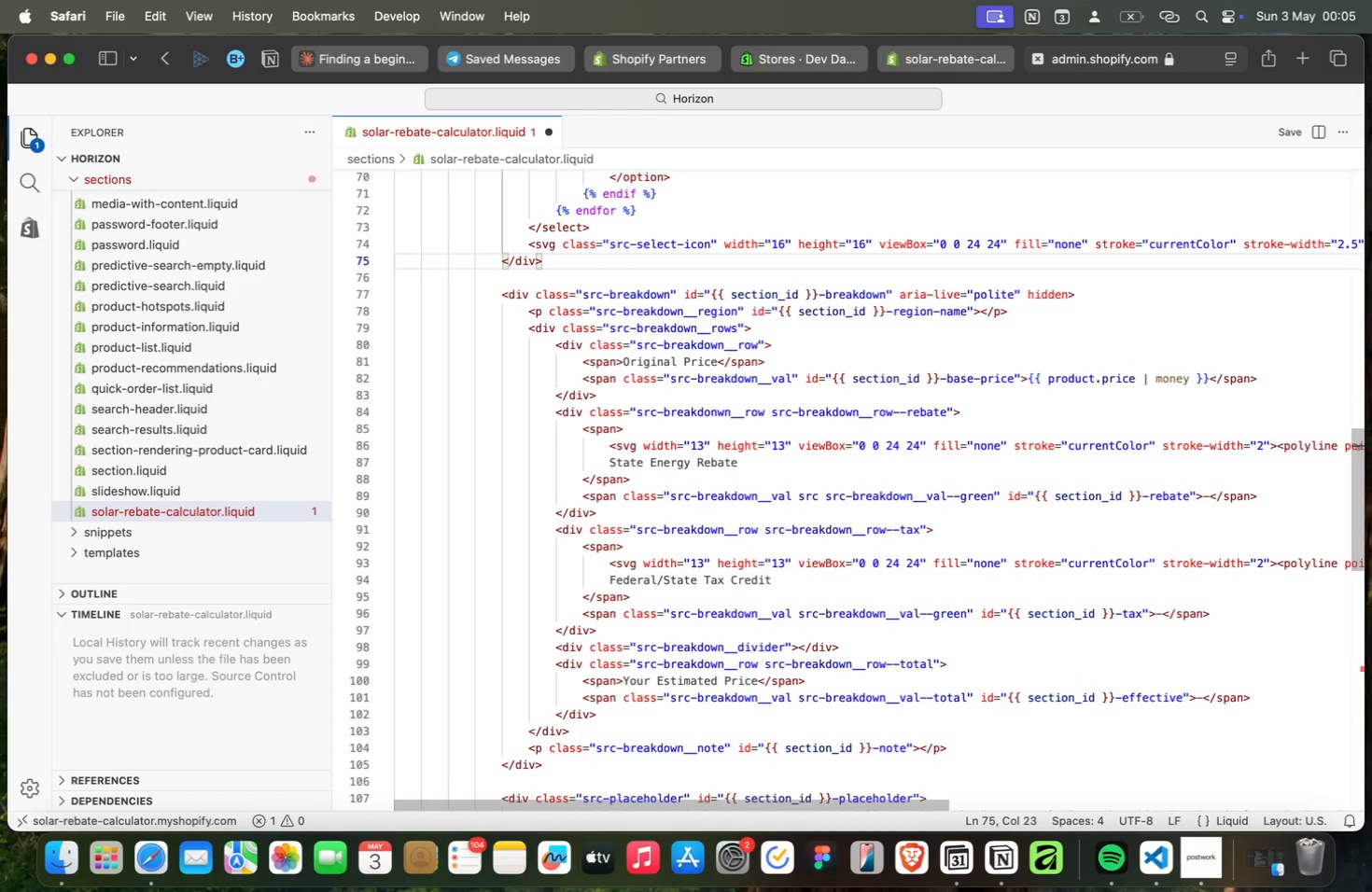 
key(ArrowDown)
 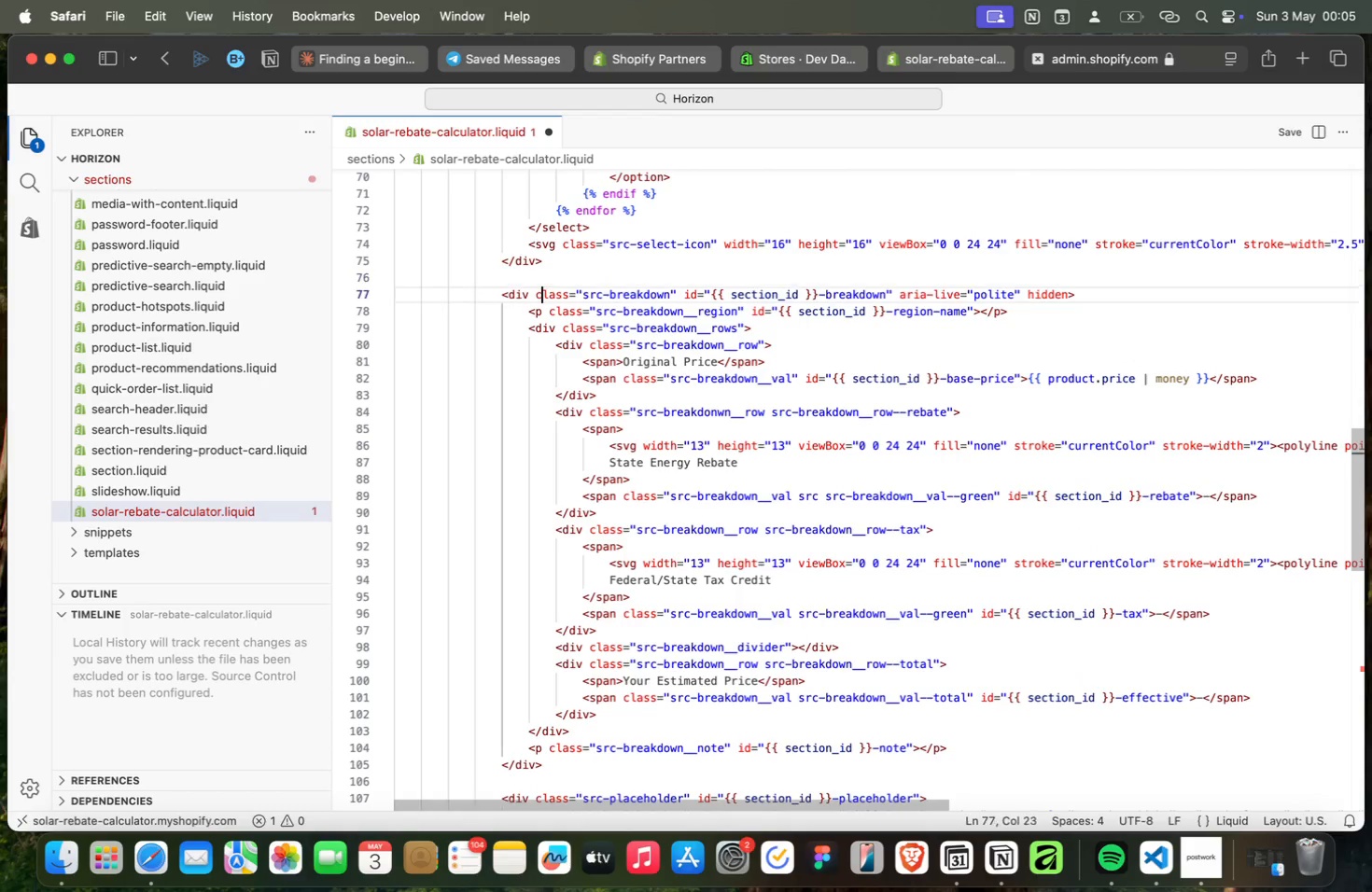 
key(ArrowDown)
 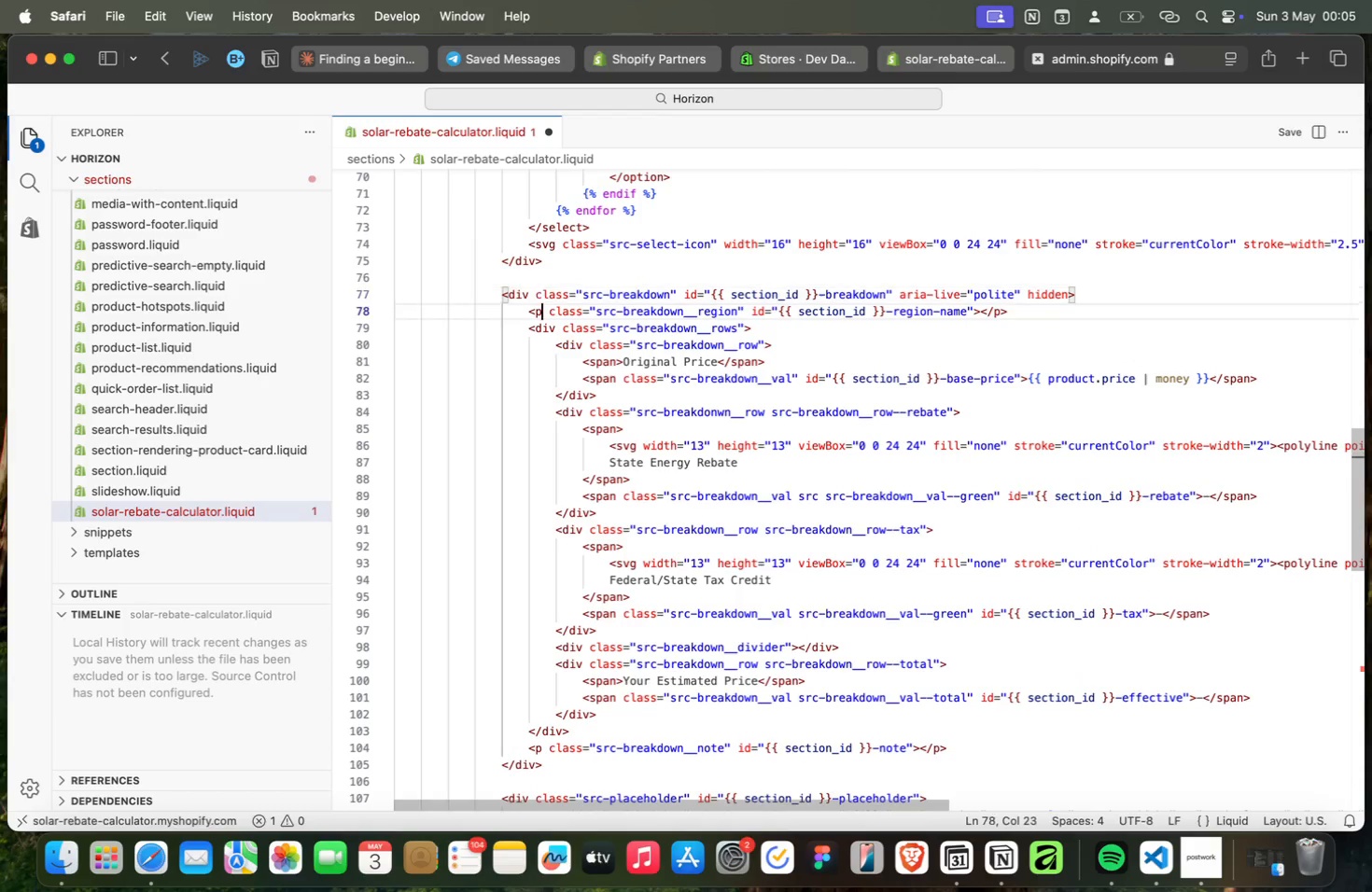 
key(ArrowDown)
 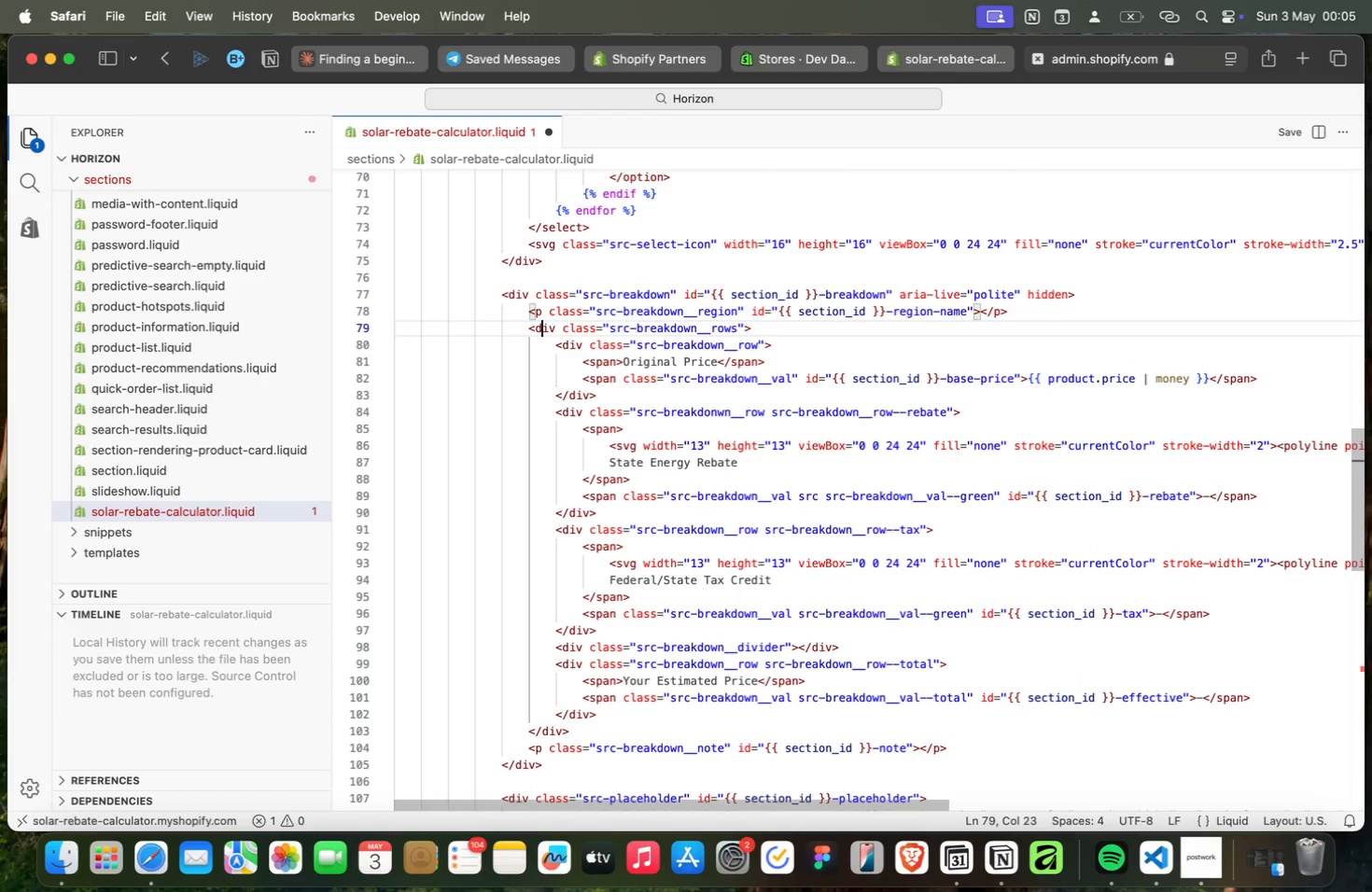 
key(ArrowDown)
 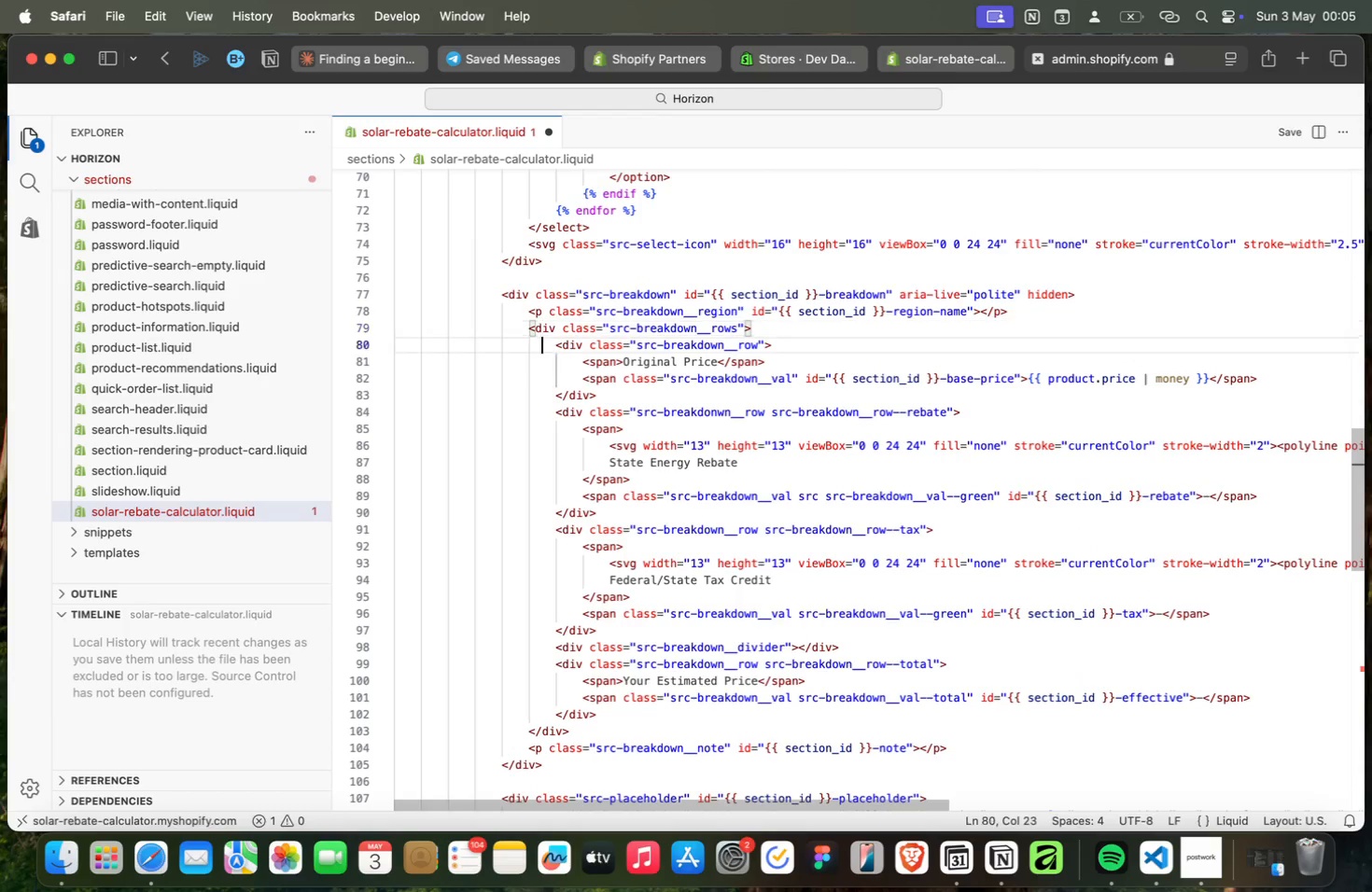 
key(ArrowDown)
 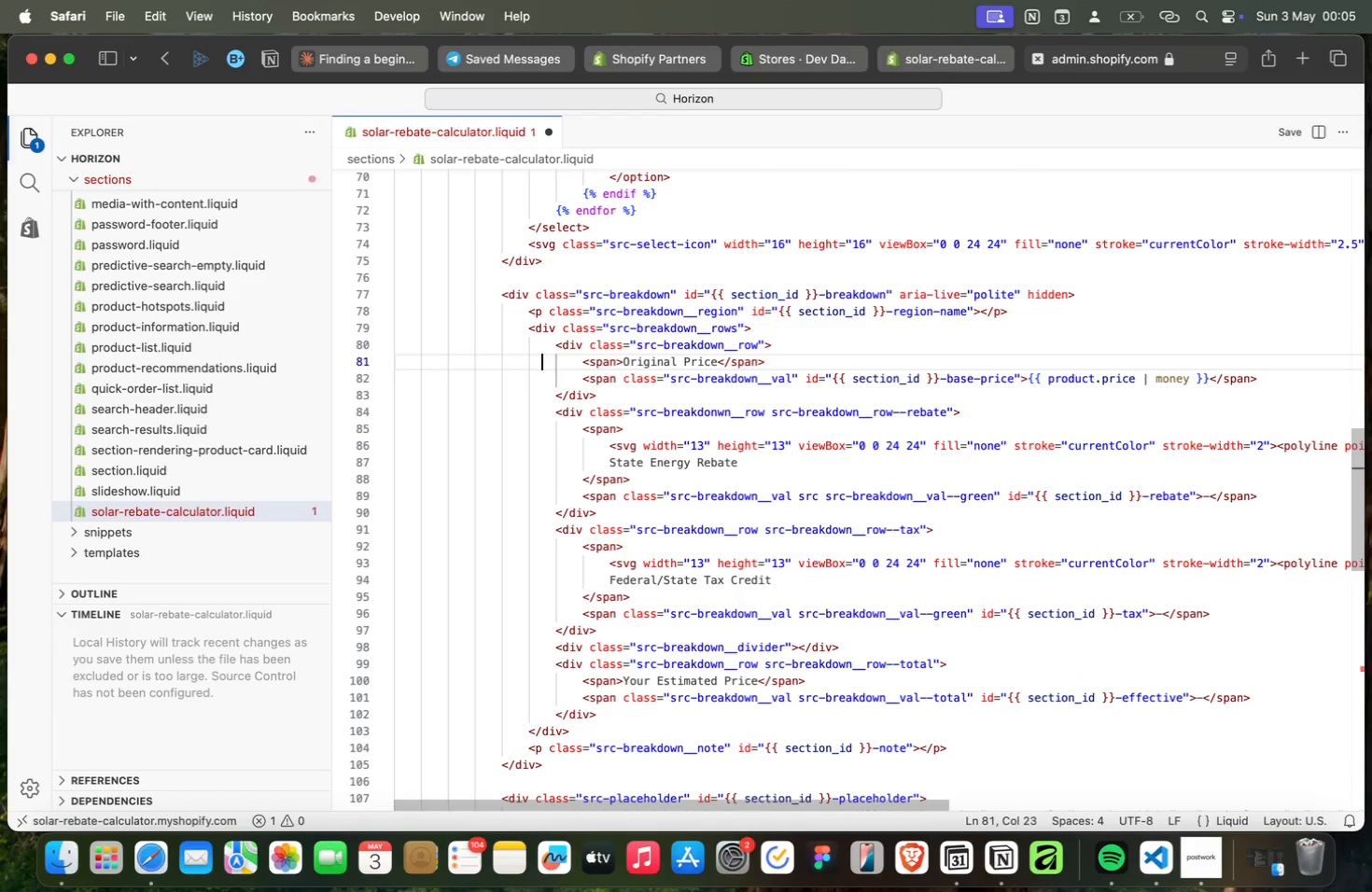 
key(ArrowDown)
 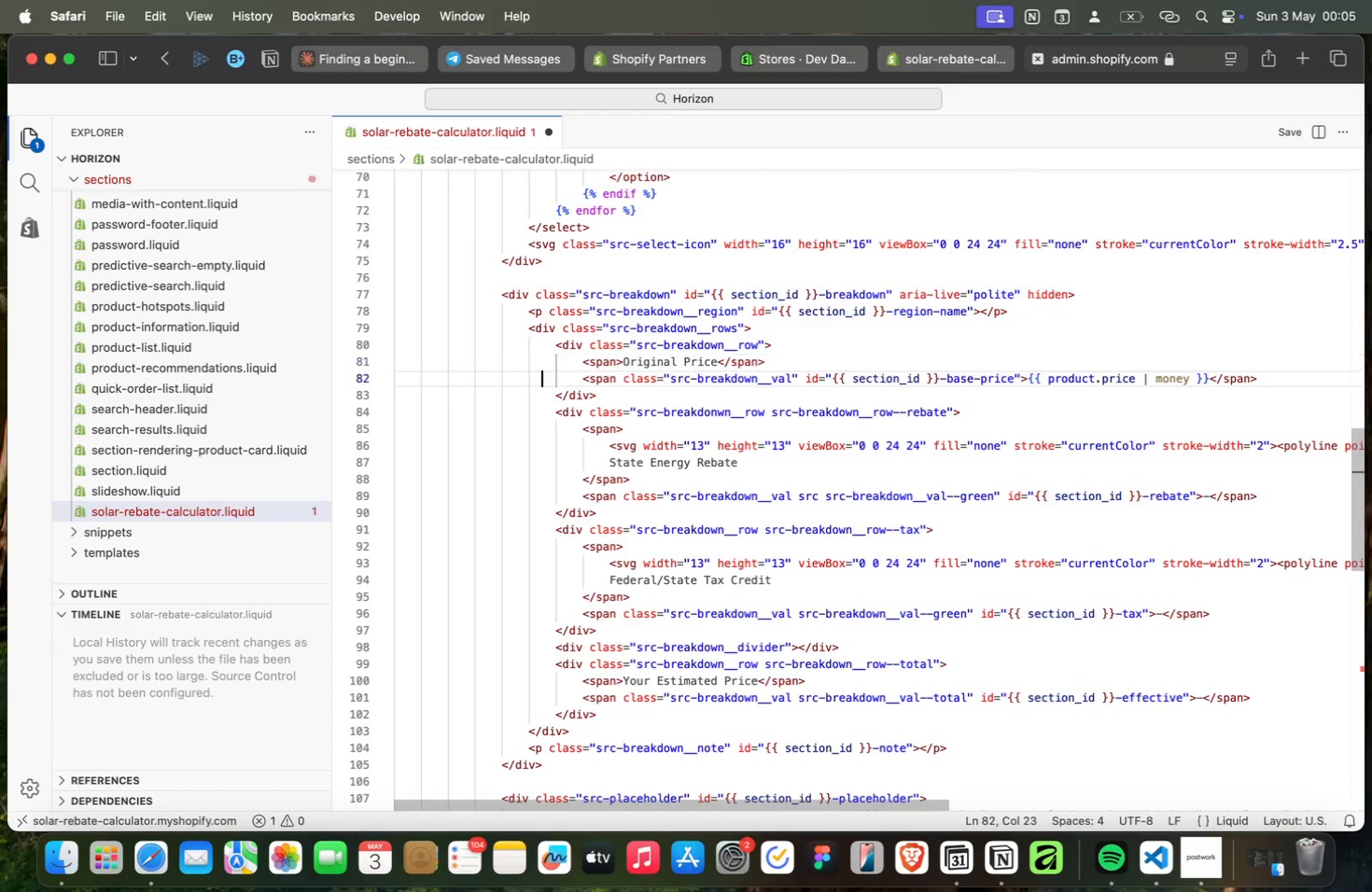 
key(ArrowDown)
 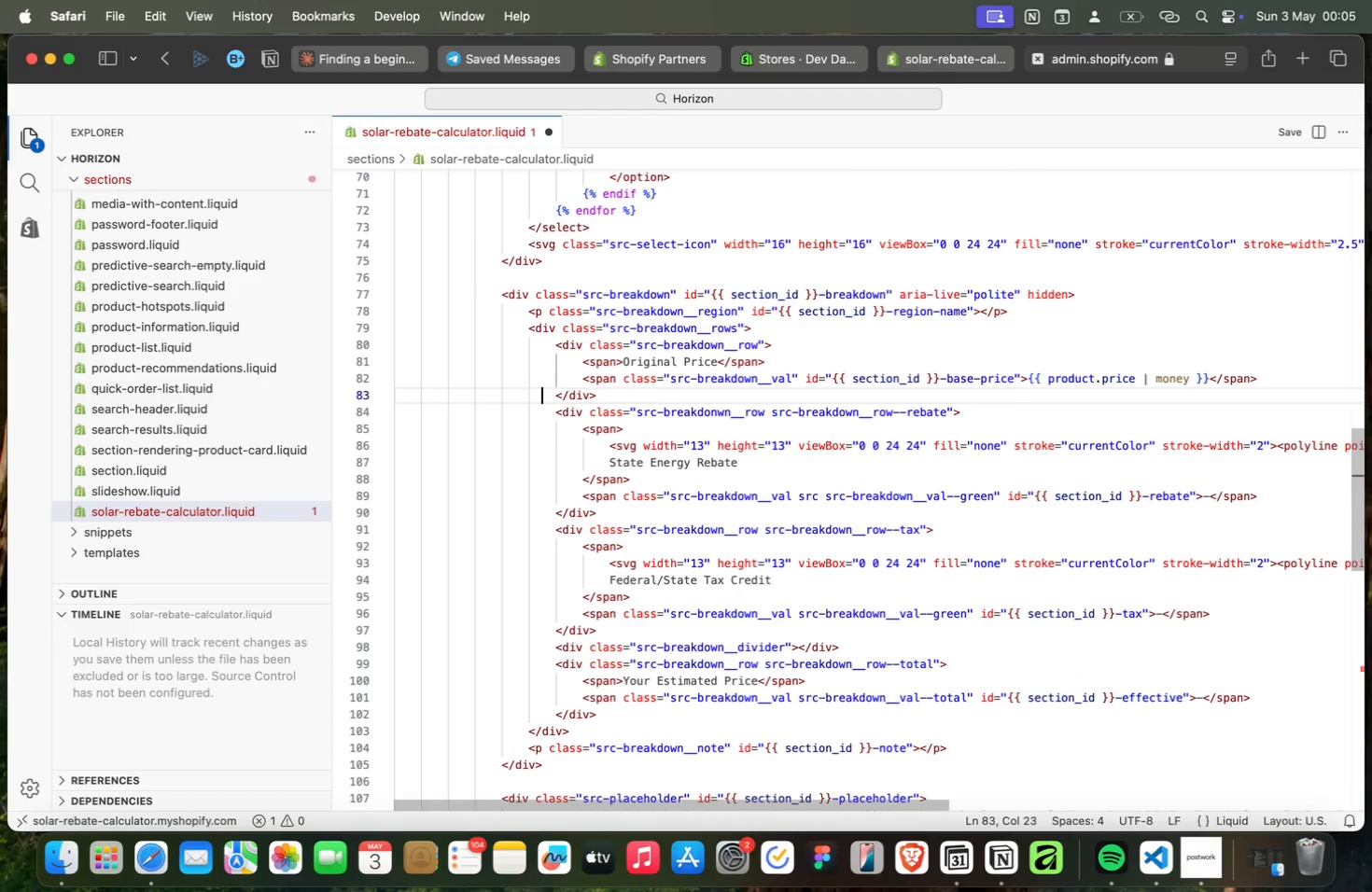 
key(ArrowDown)
 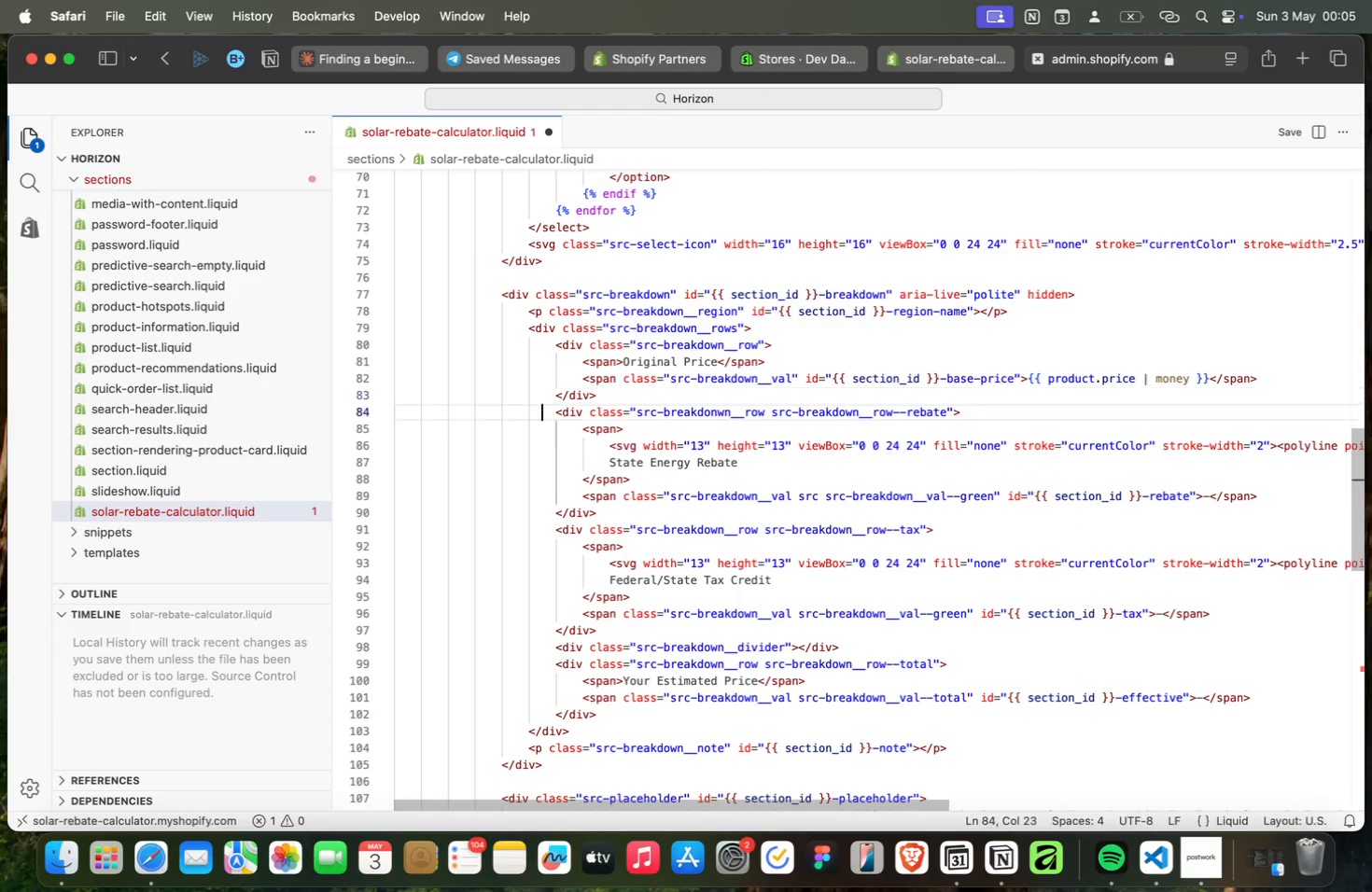 
key(ArrowDown)
 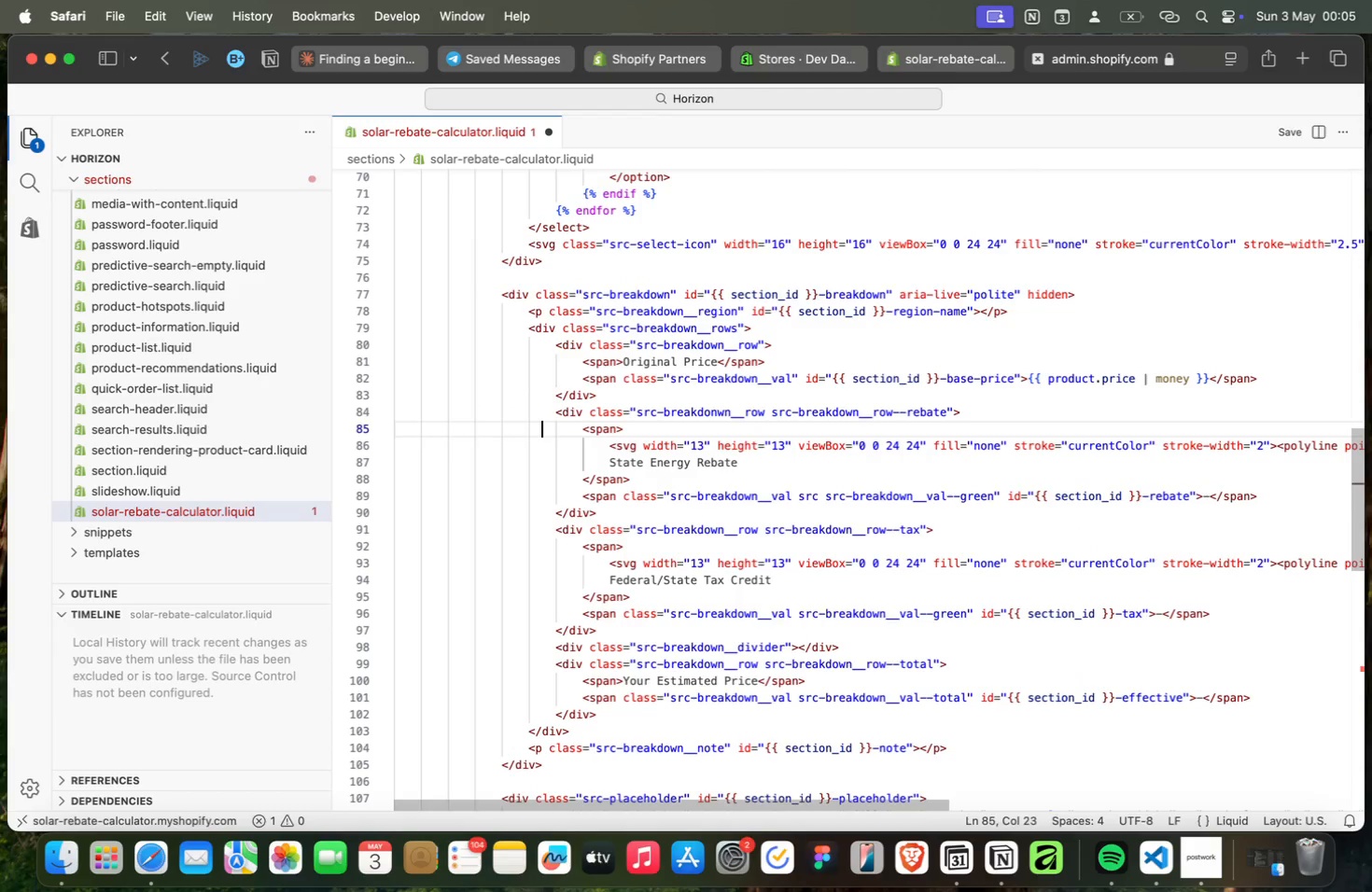 
key(ArrowDown)
 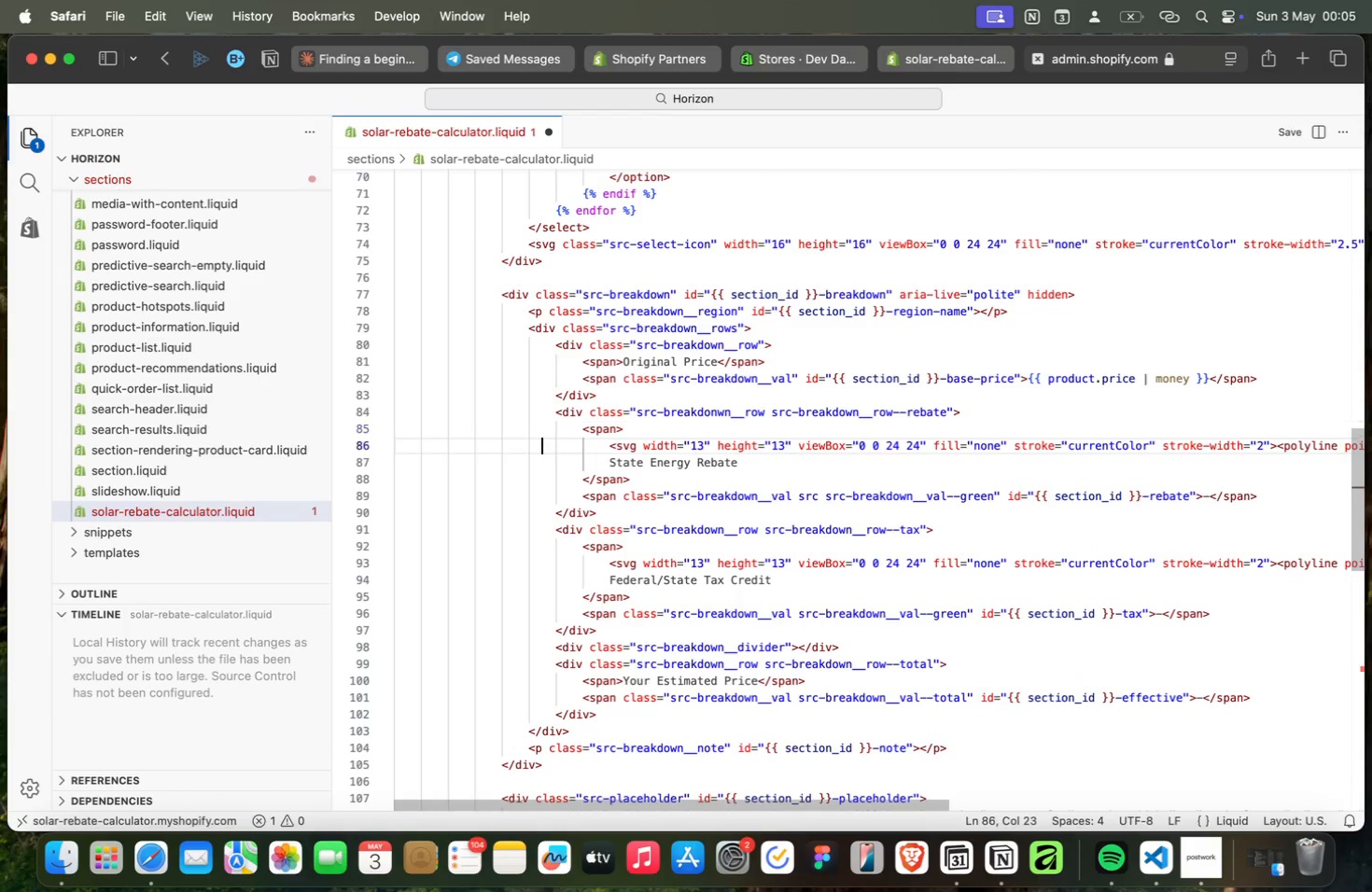 
key(ArrowDown)
 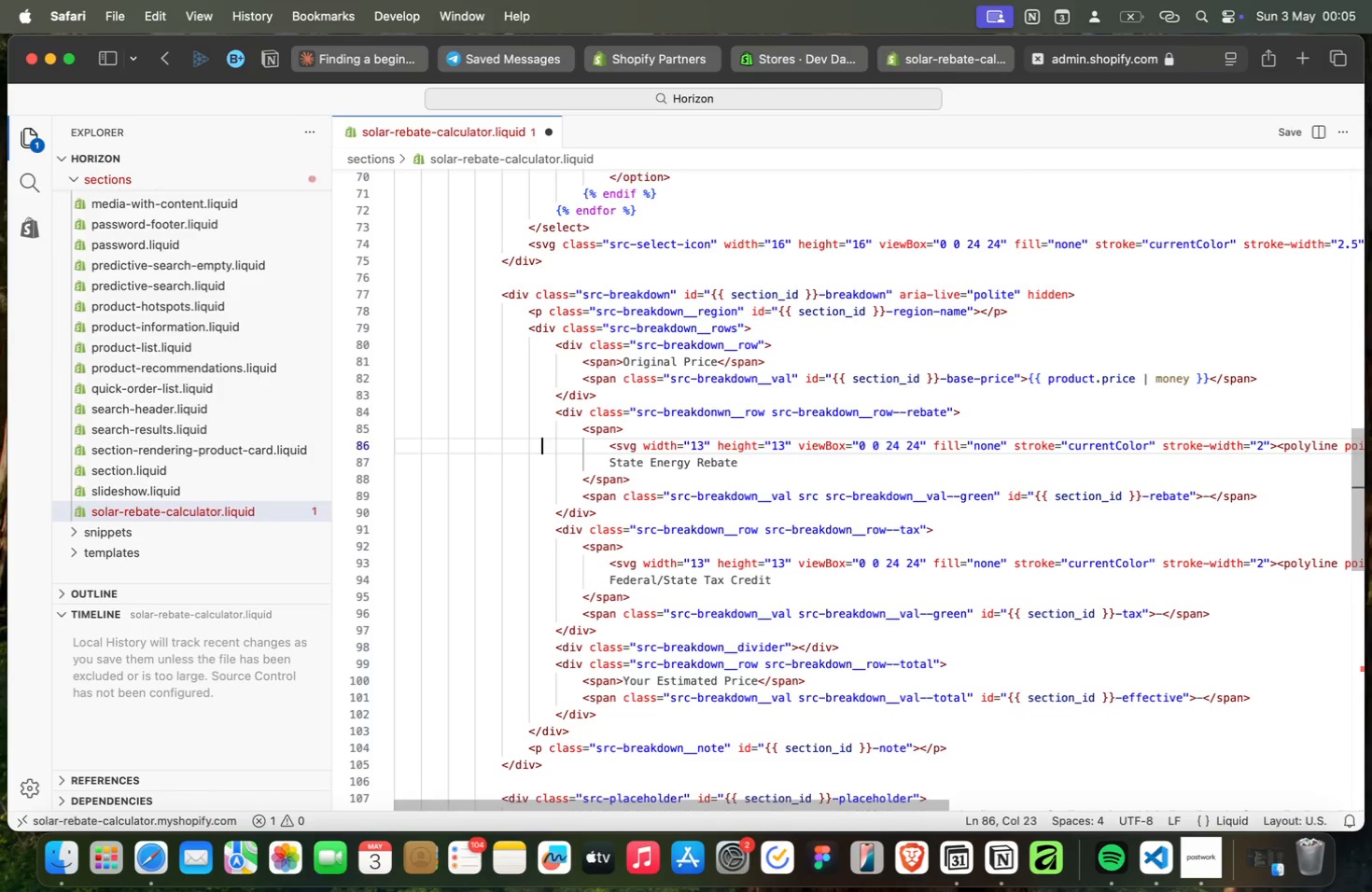 
key(ArrowDown)
 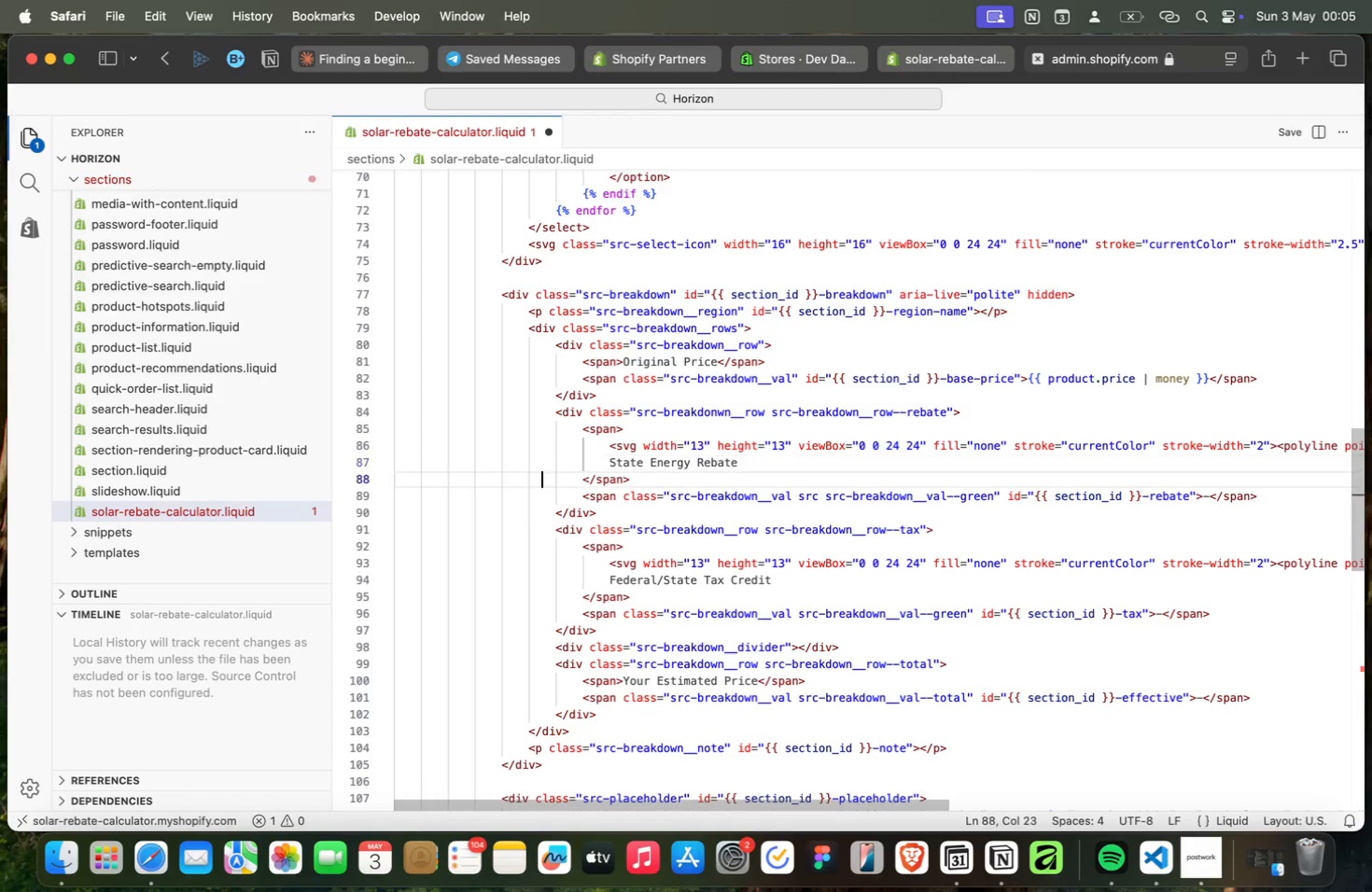 
key(ArrowDown)
 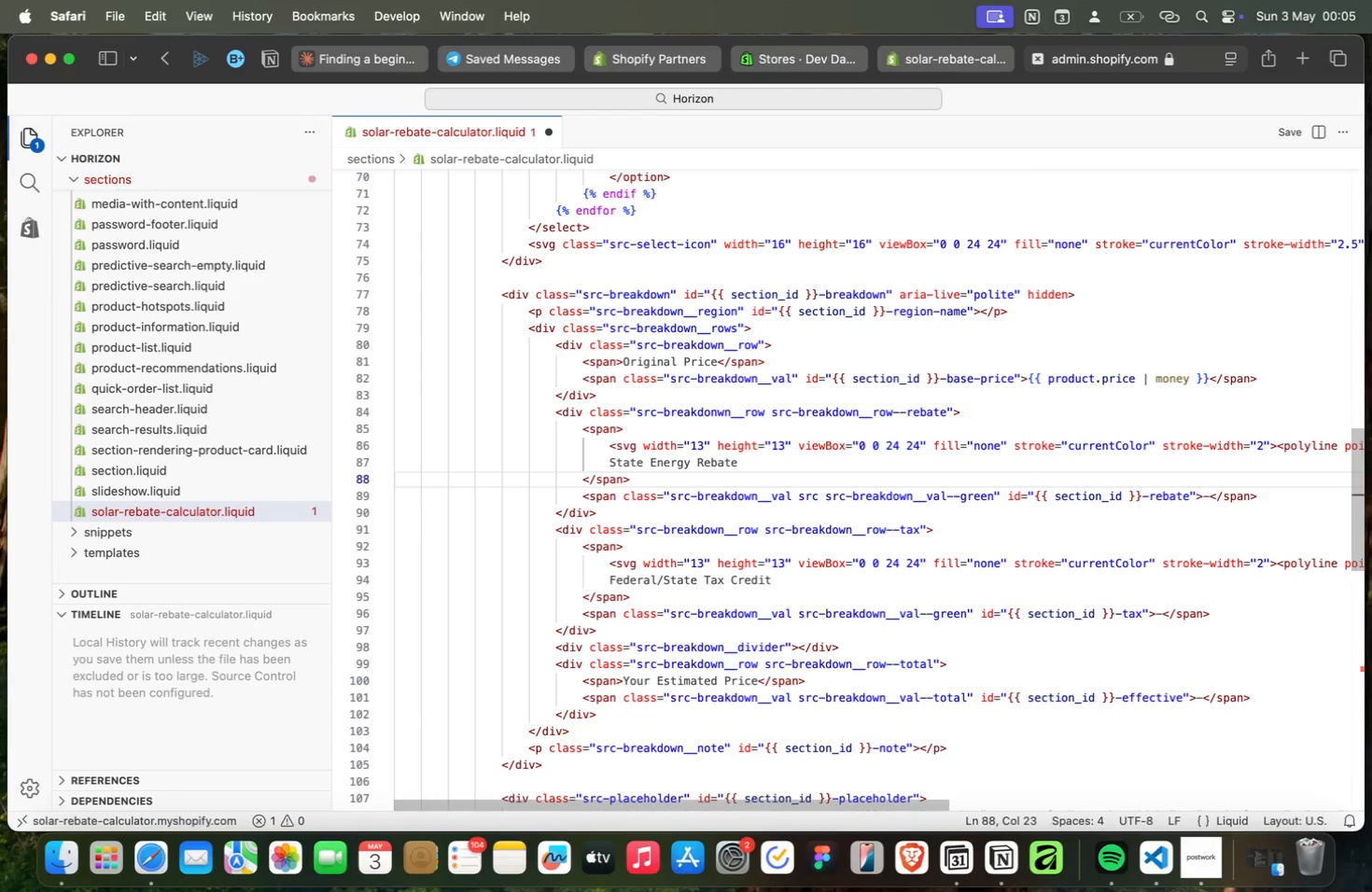 
key(ArrowDown)
 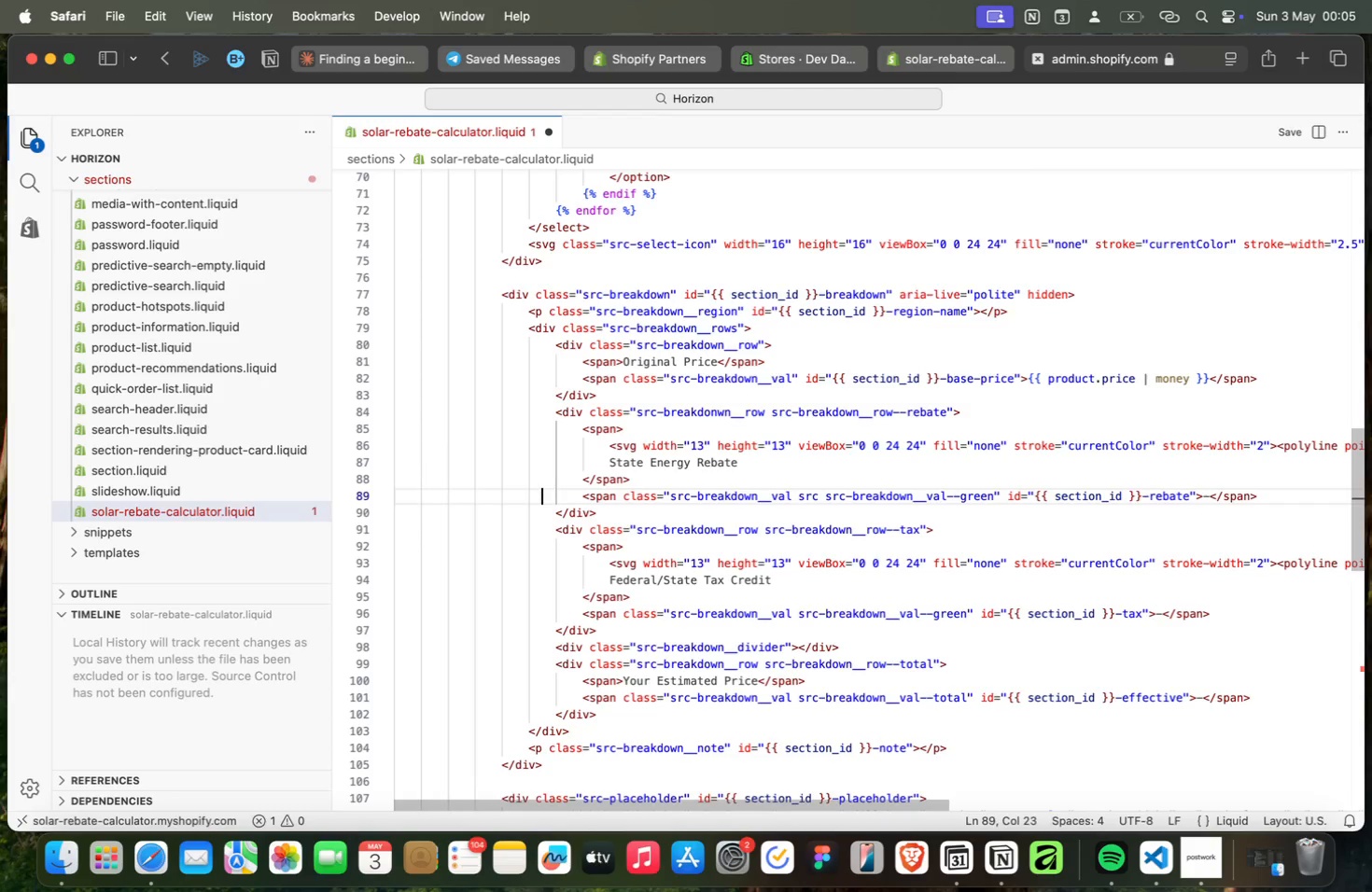 
wait(5.75)
 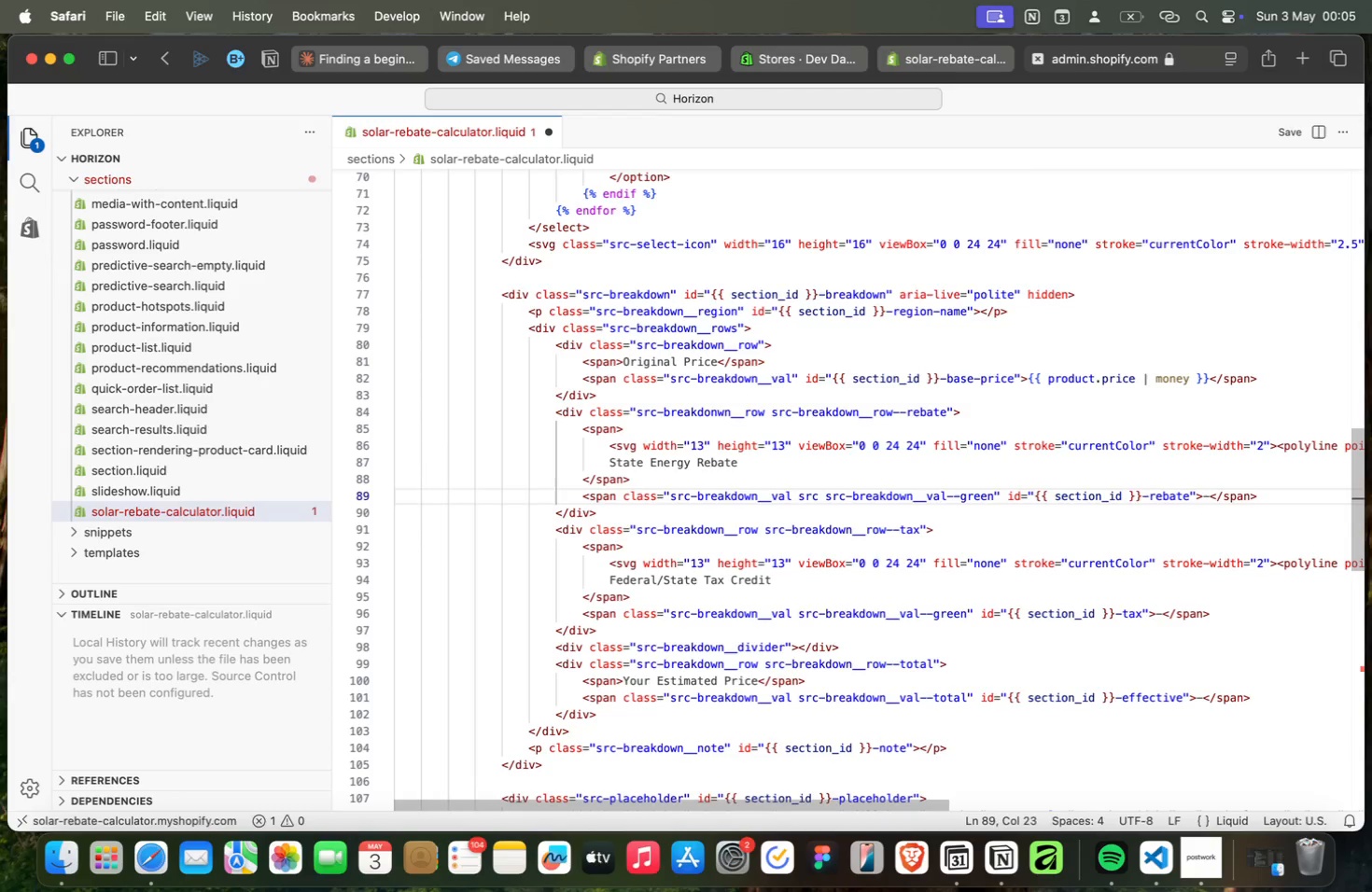 
key(ArrowDown)
 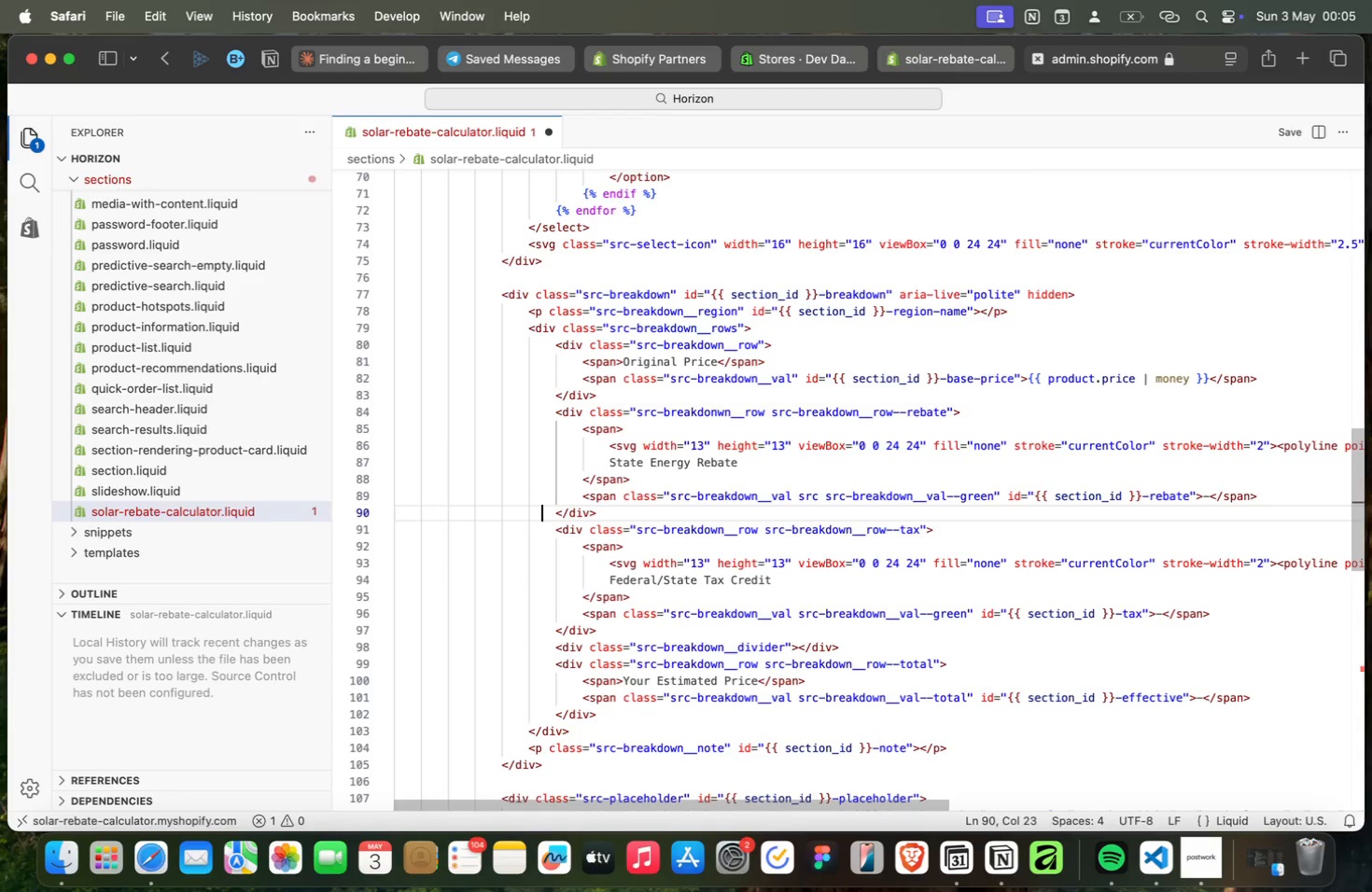 
key(ArrowDown)
 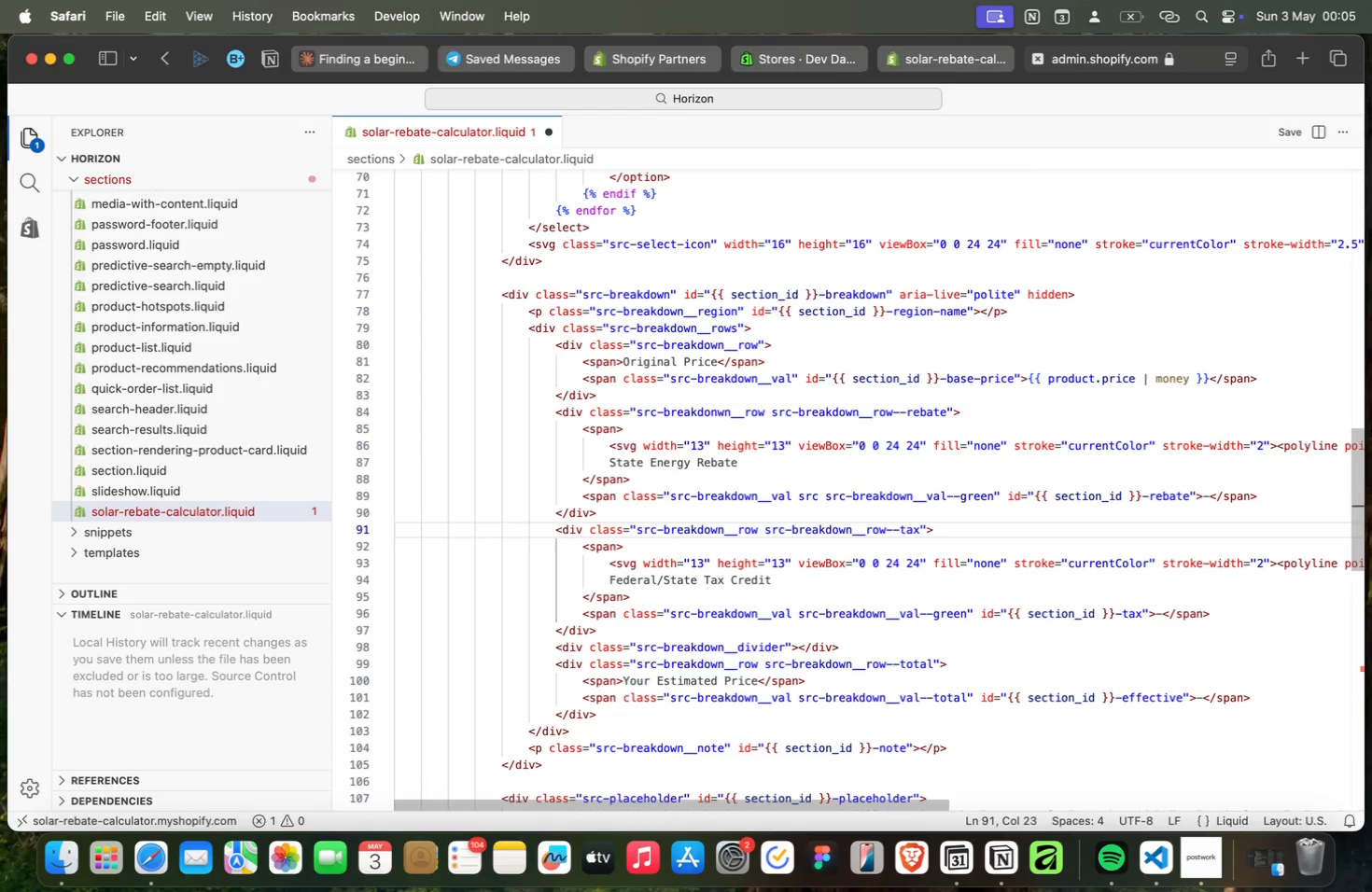 
key(ArrowDown)
 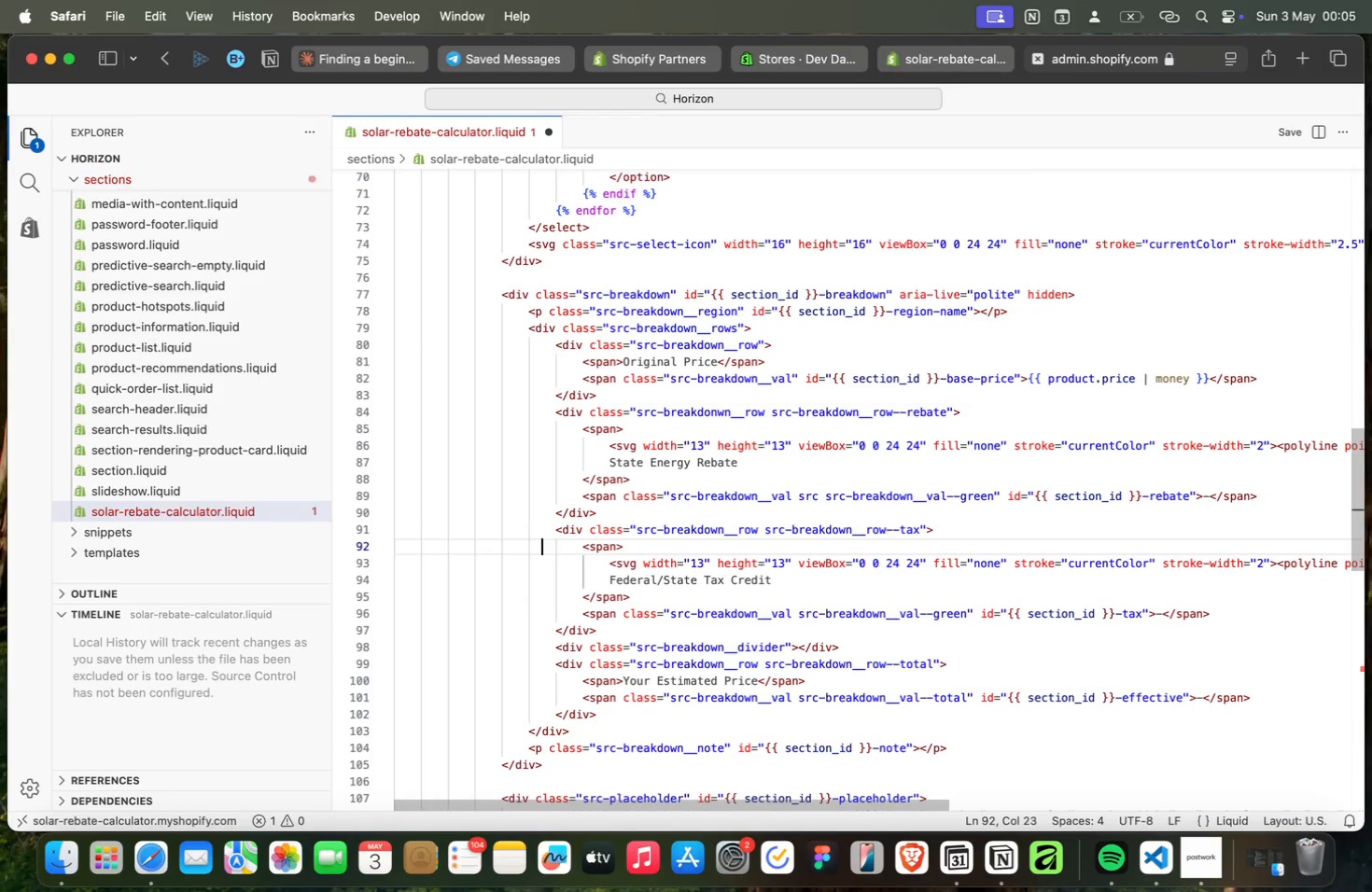 
key(ArrowUp)
 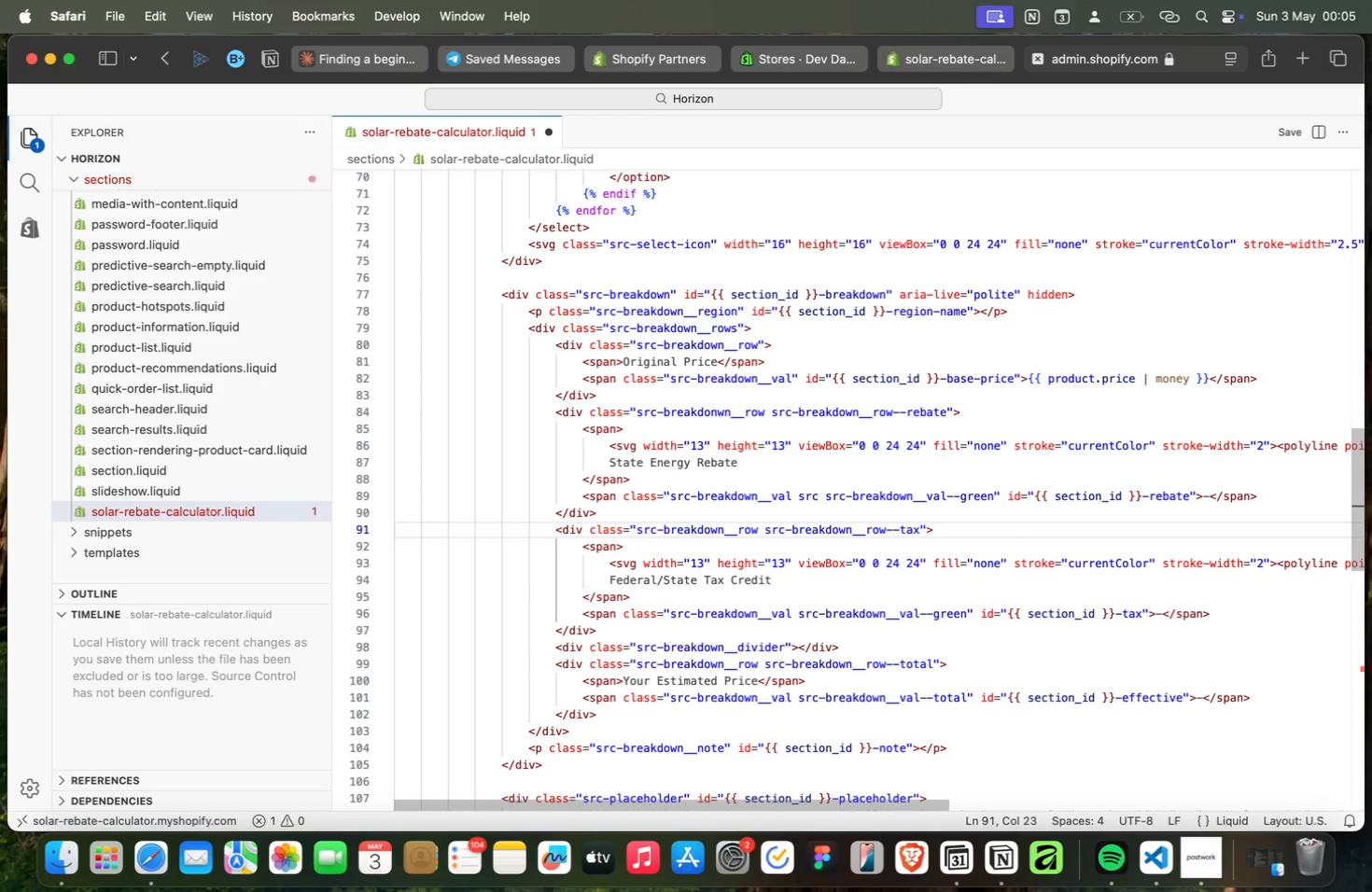 
key(ArrowUp)
 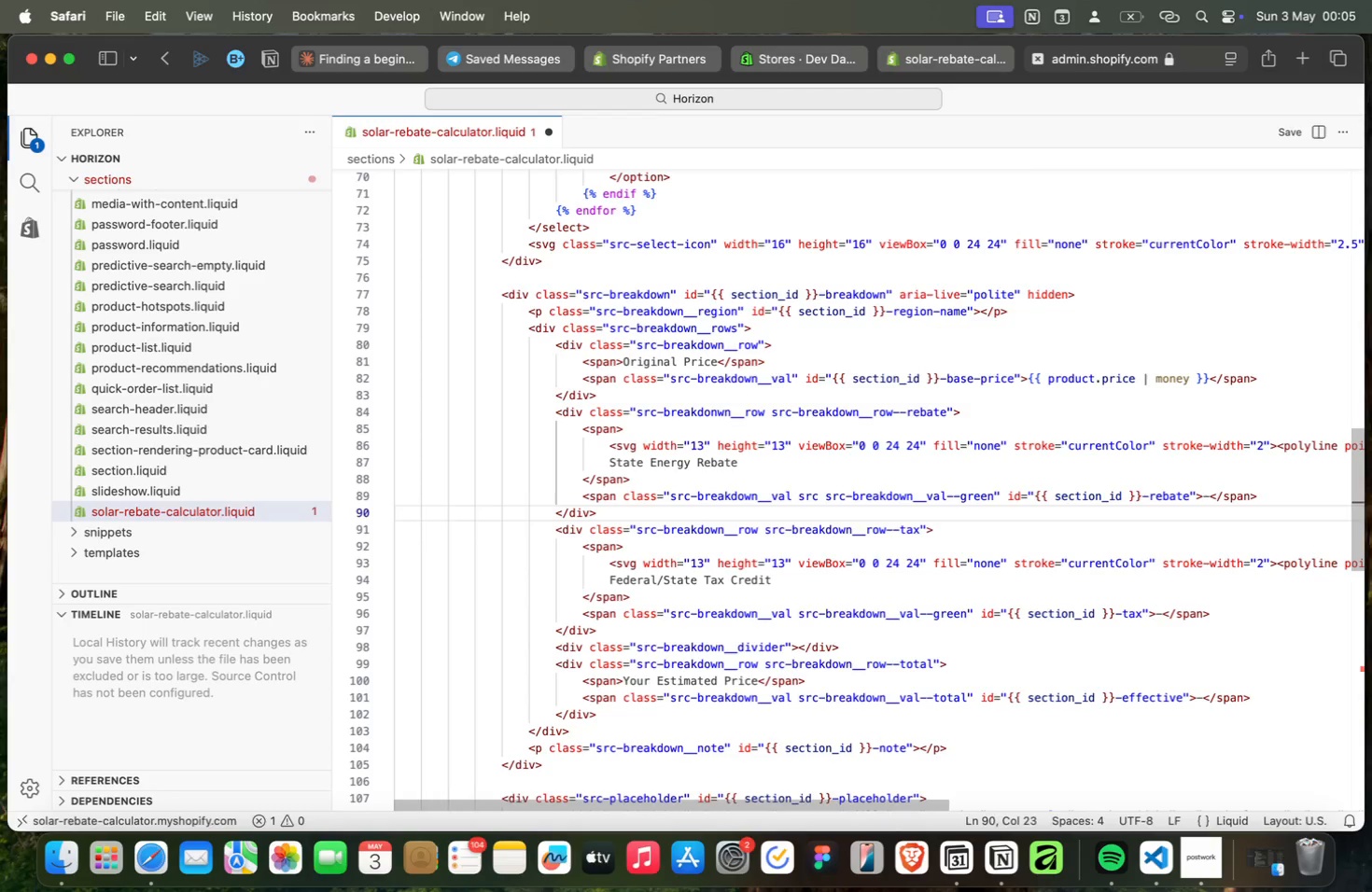 
key(ArrowDown)
 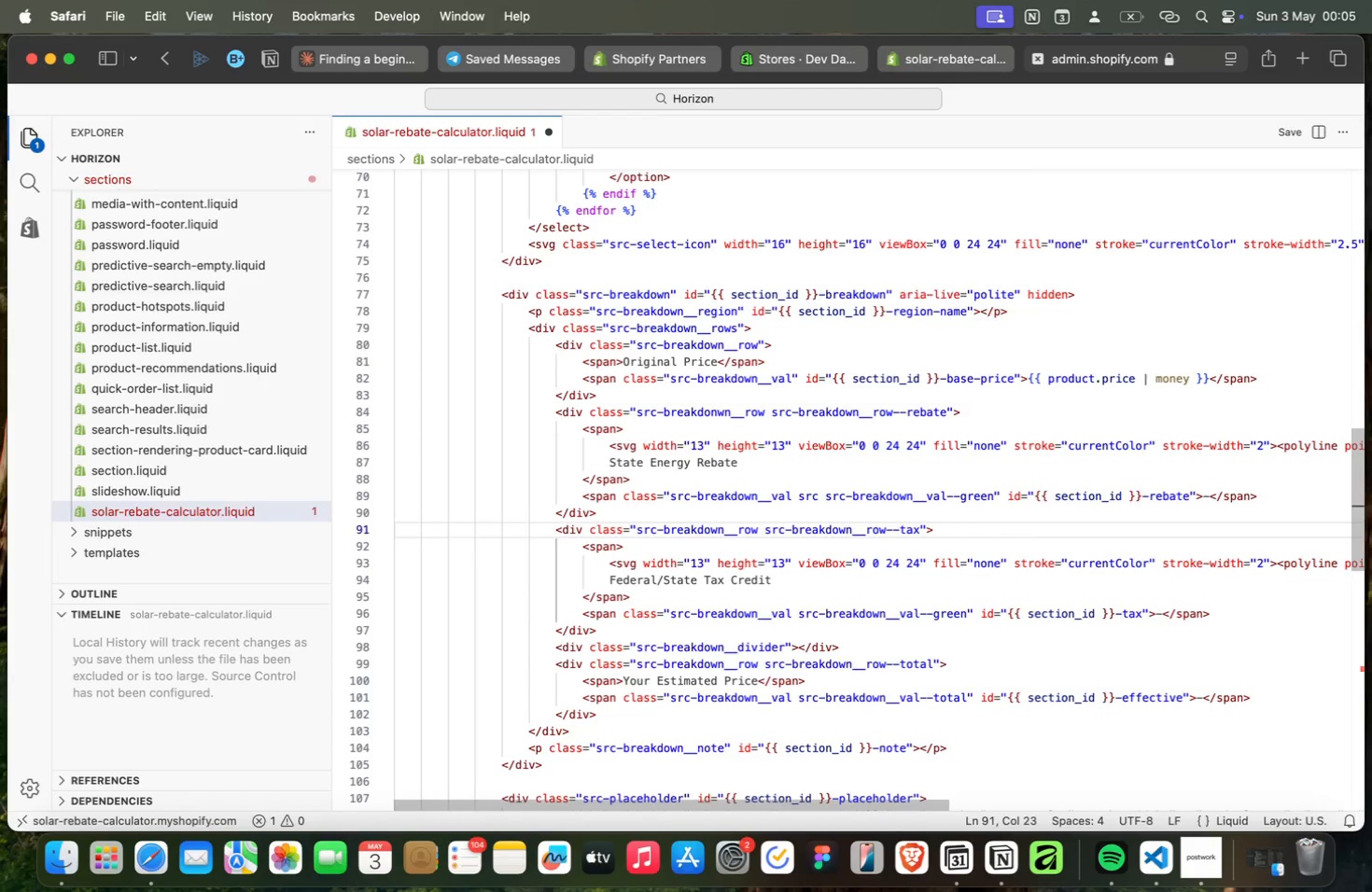 
key(ArrowUp)
 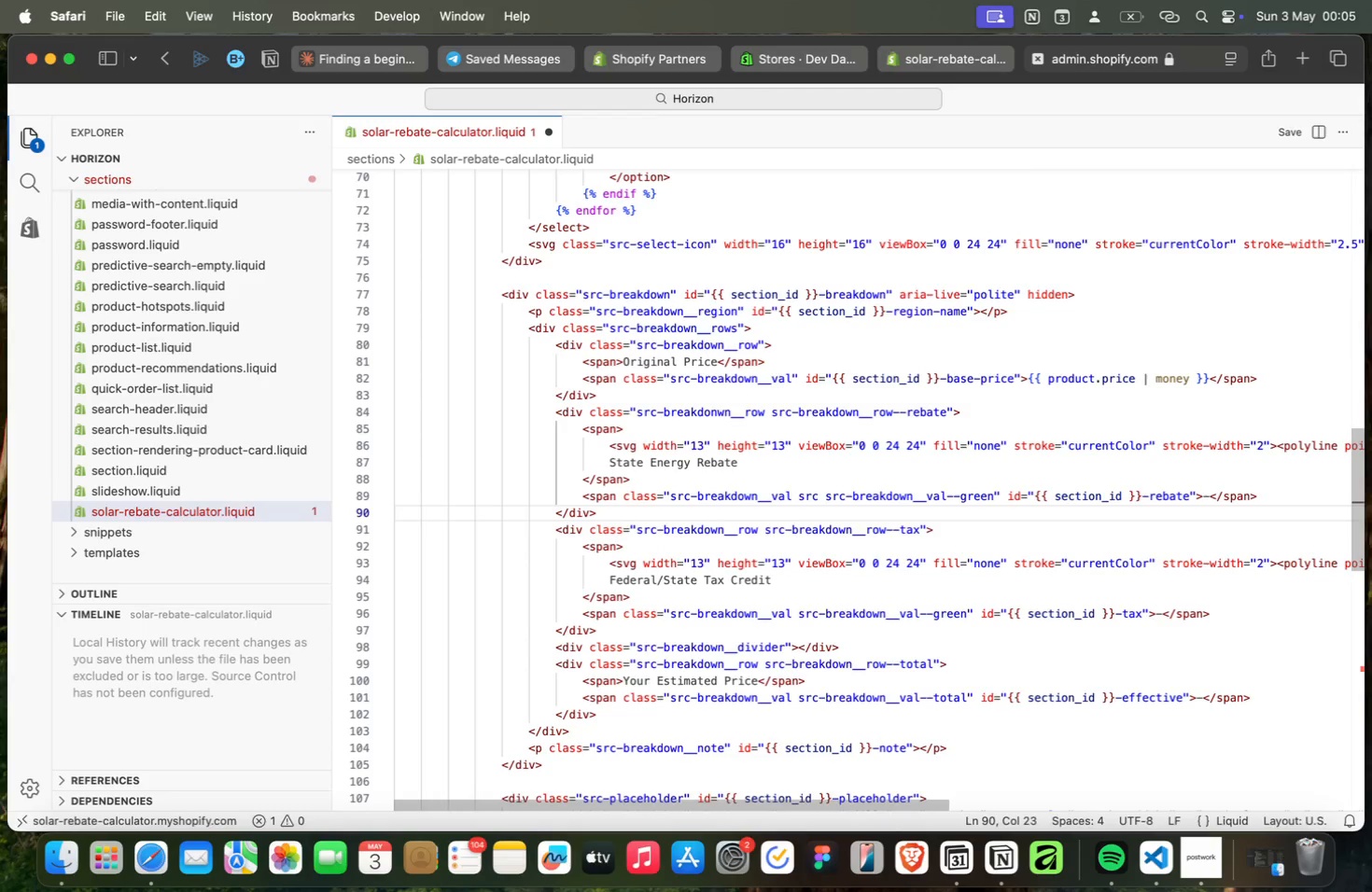 
key(ArrowUp)
 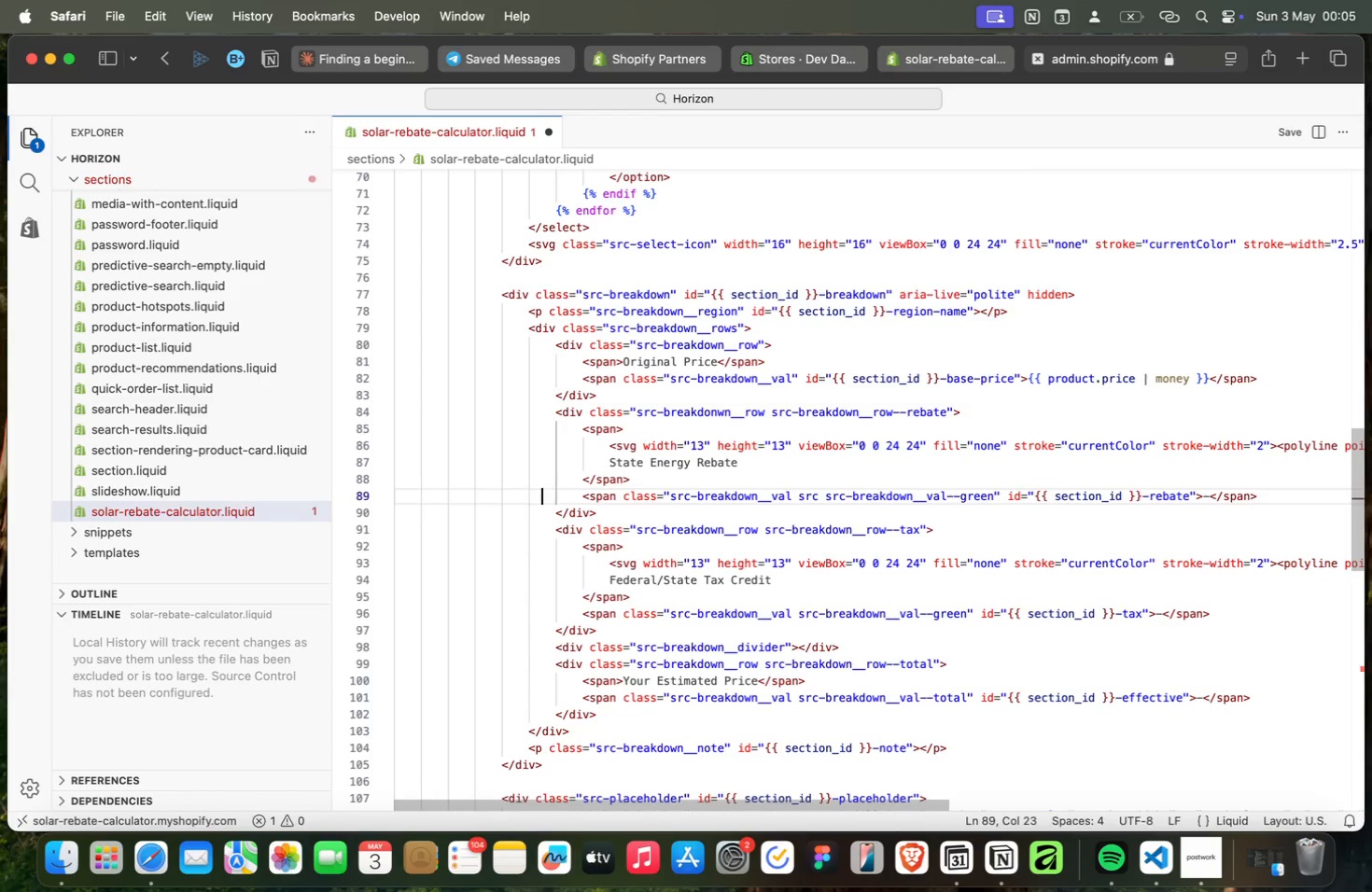 
key(ArrowUp)
 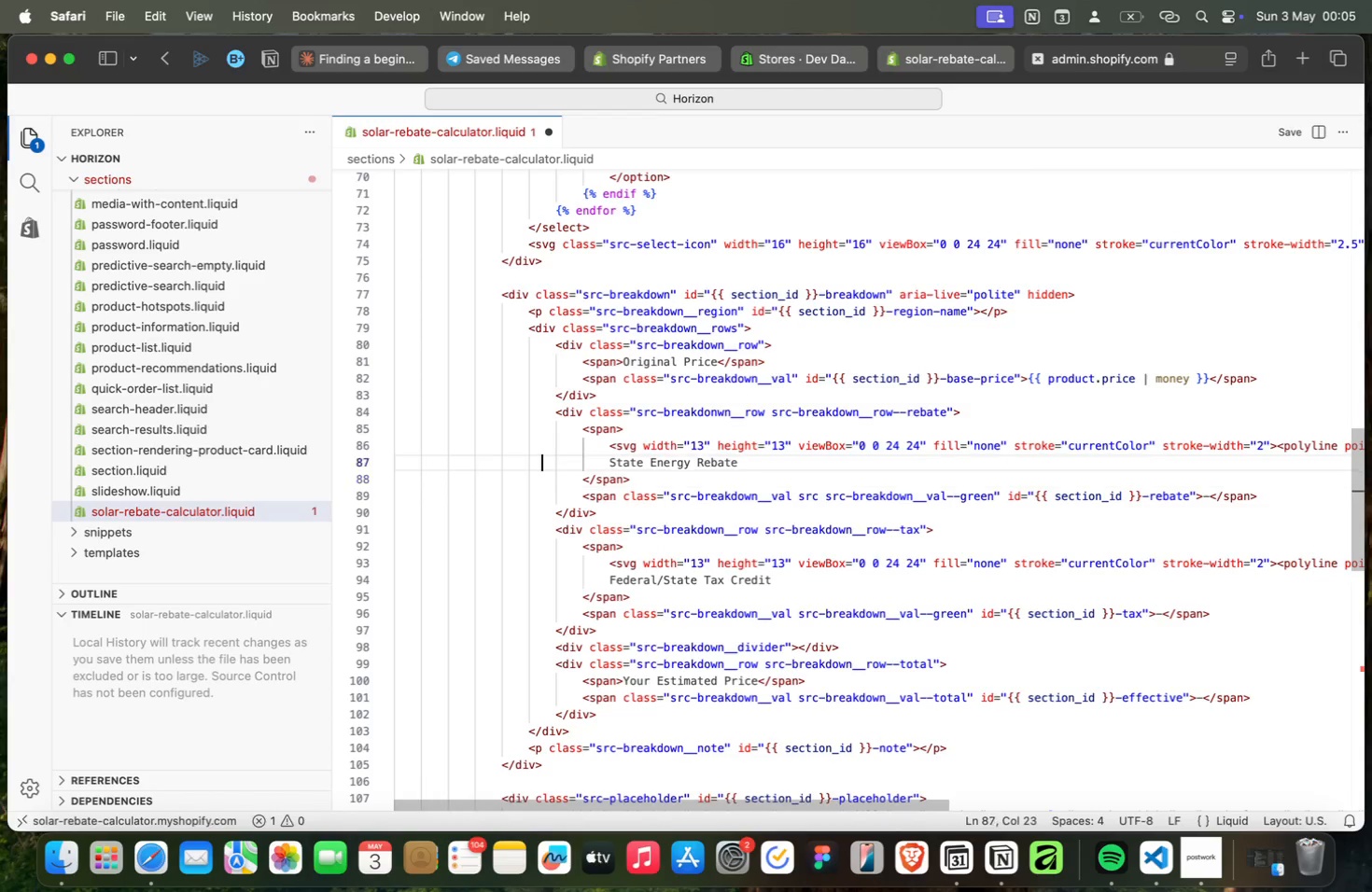 
key(ArrowUp)
 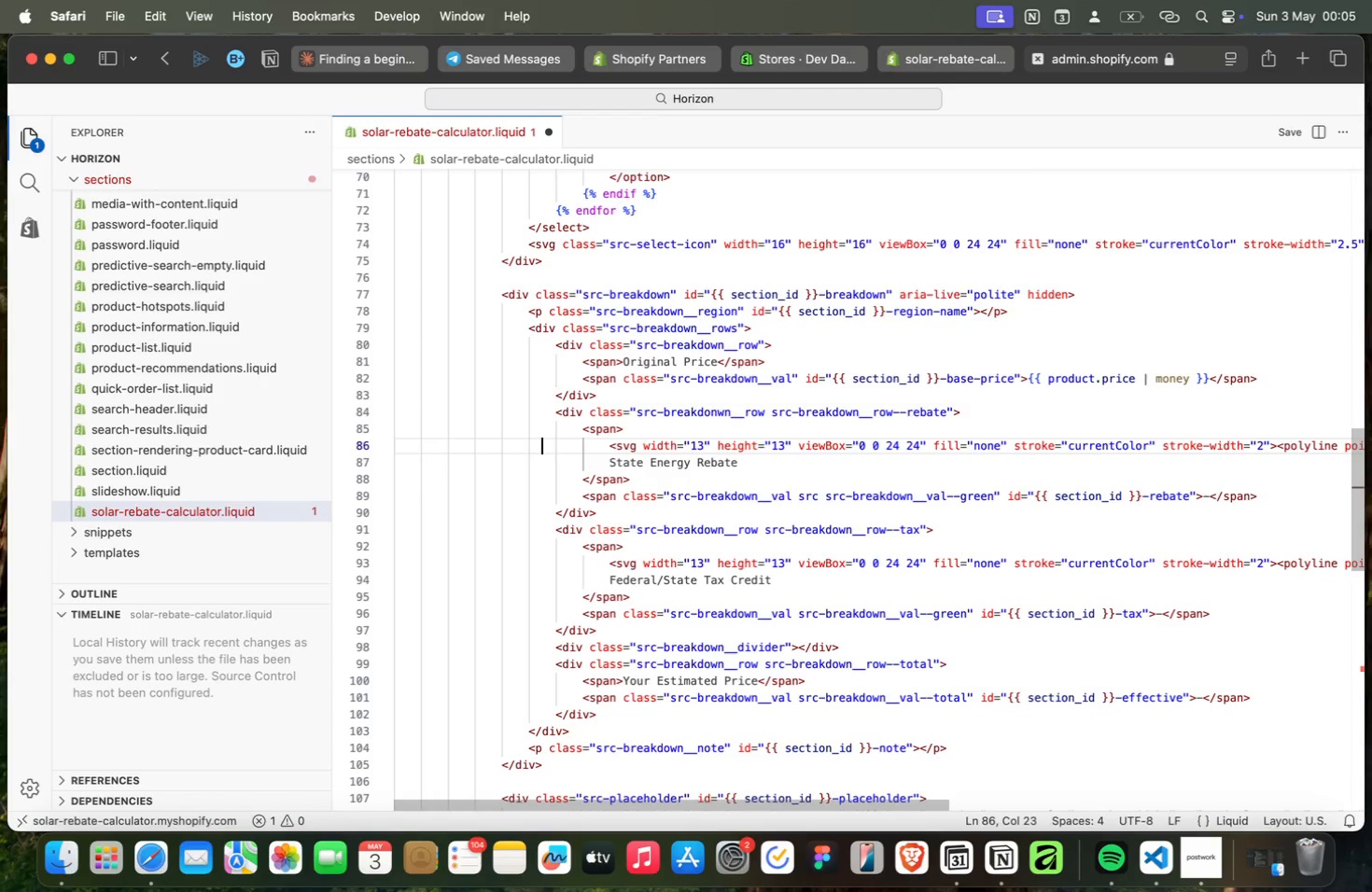 
key(ArrowUp)
 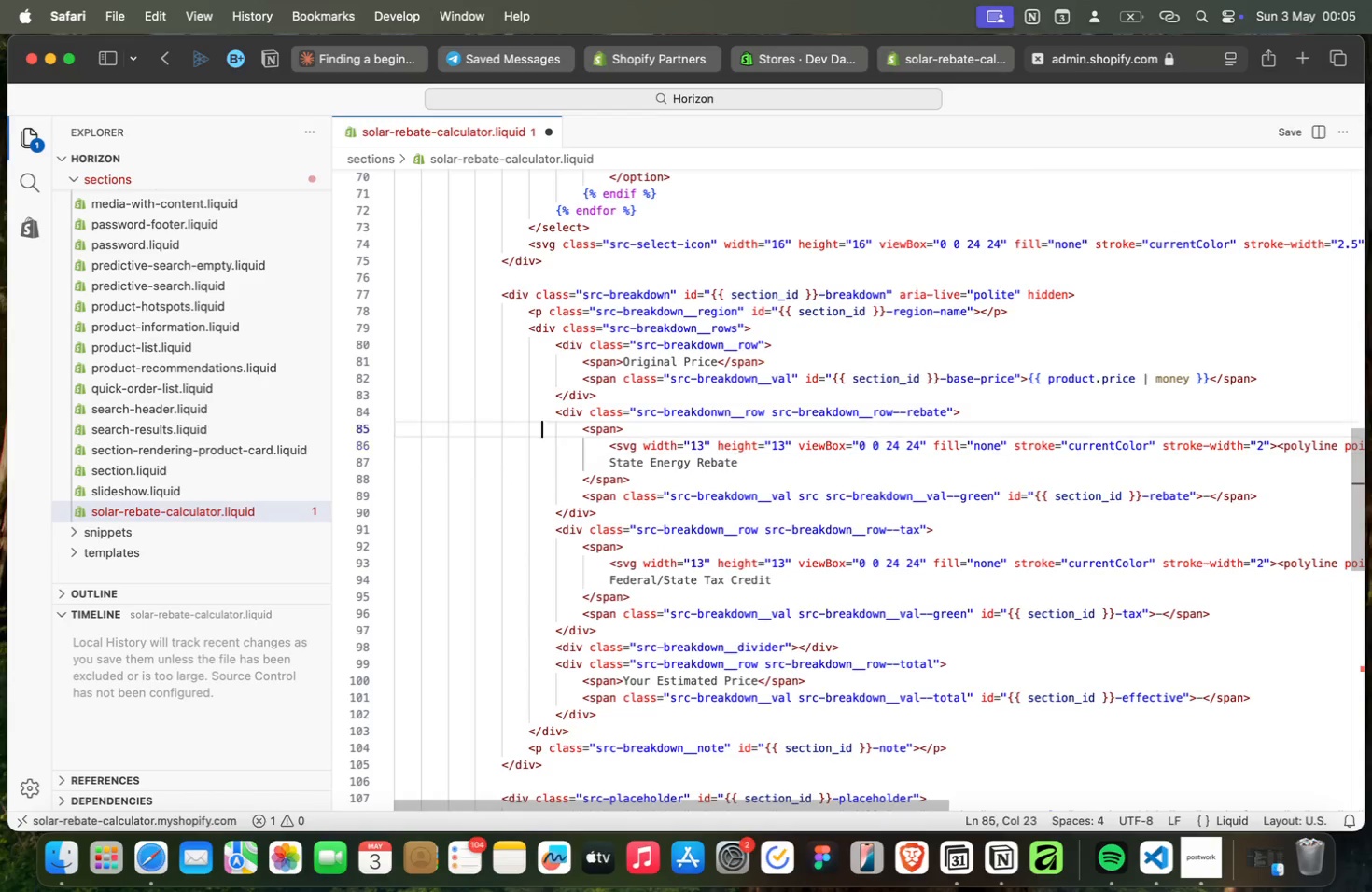 
key(ArrowUp)
 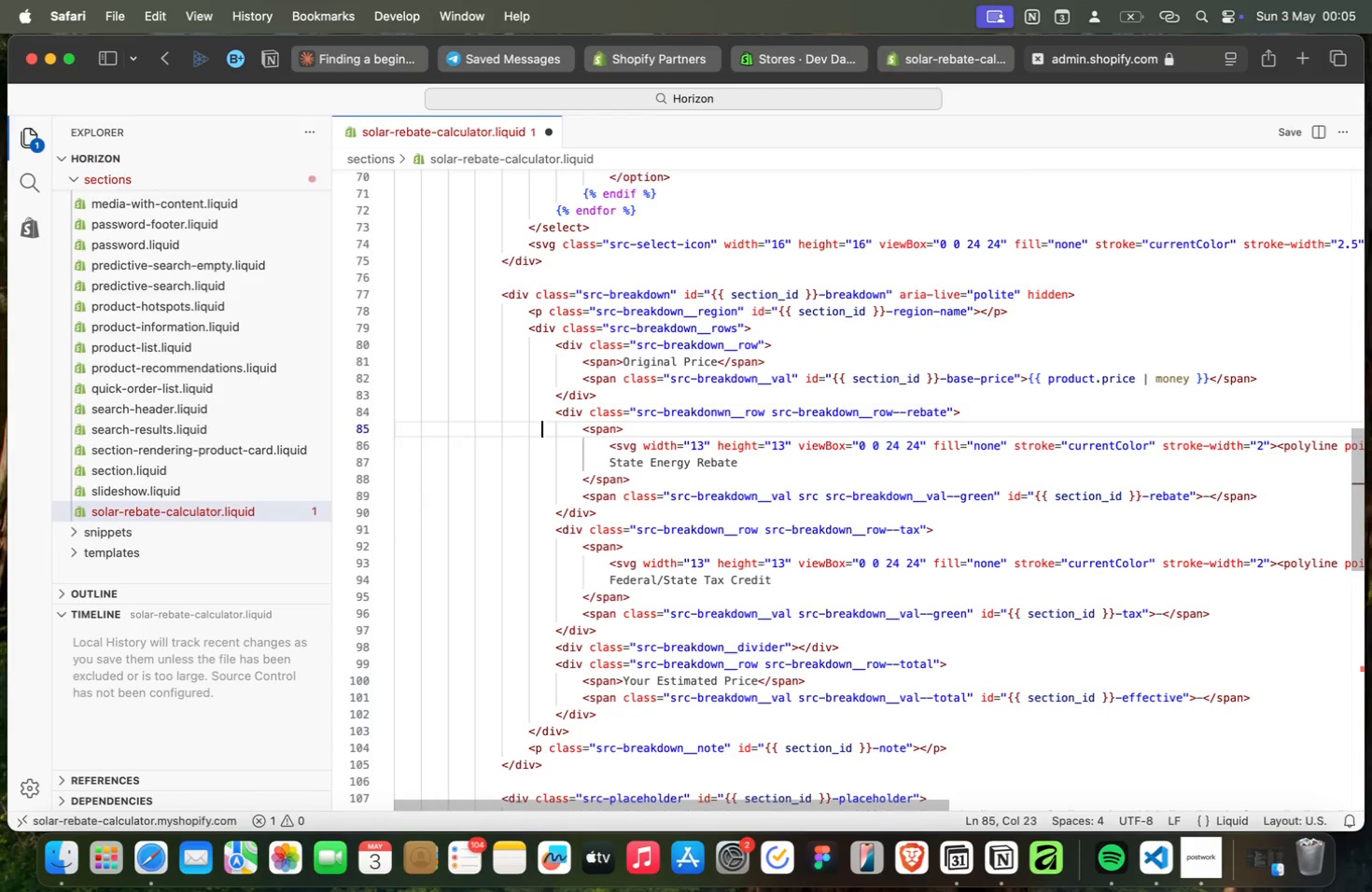 
key(ArrowUp)
 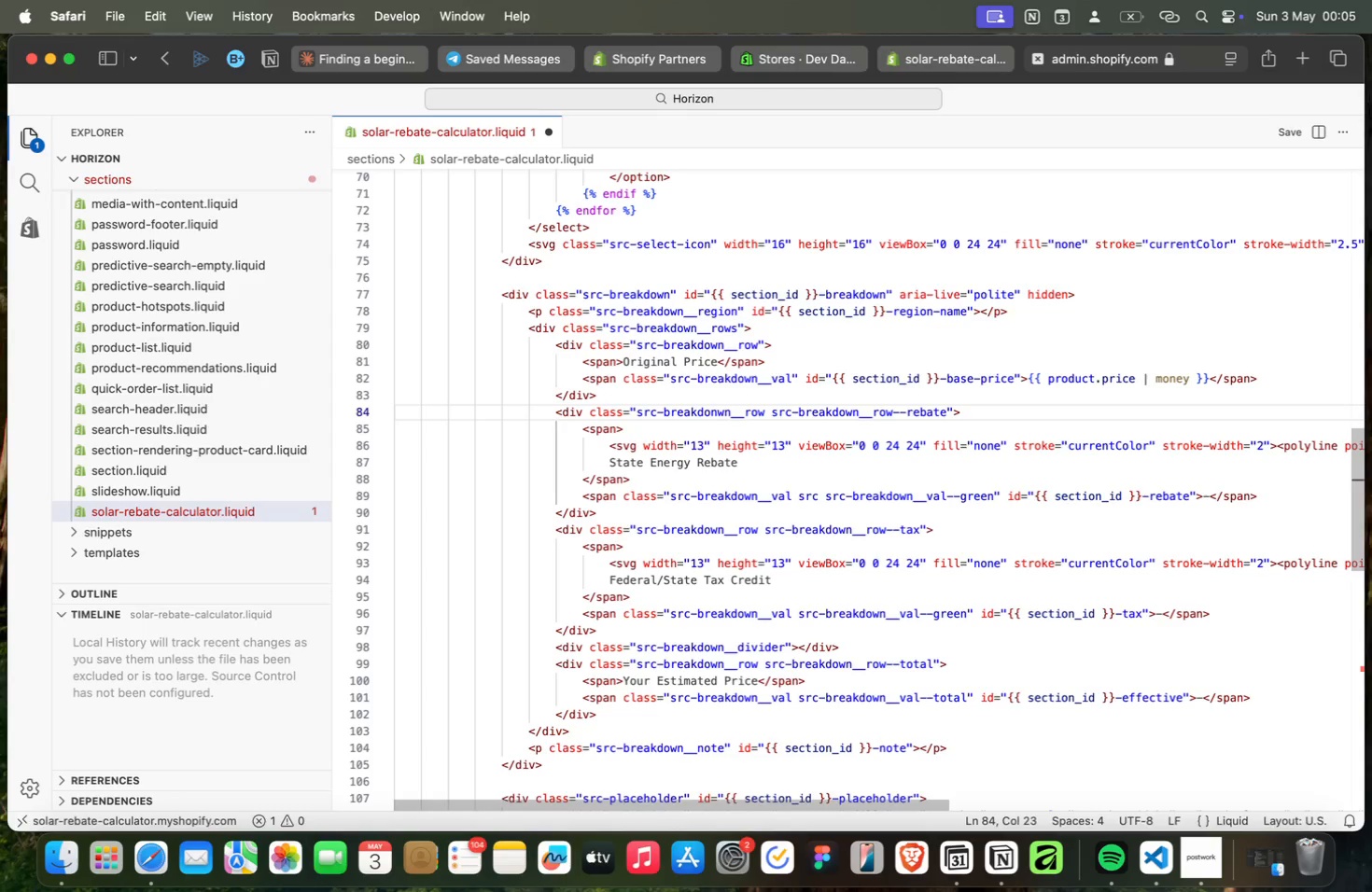 
key(ArrowDown)
 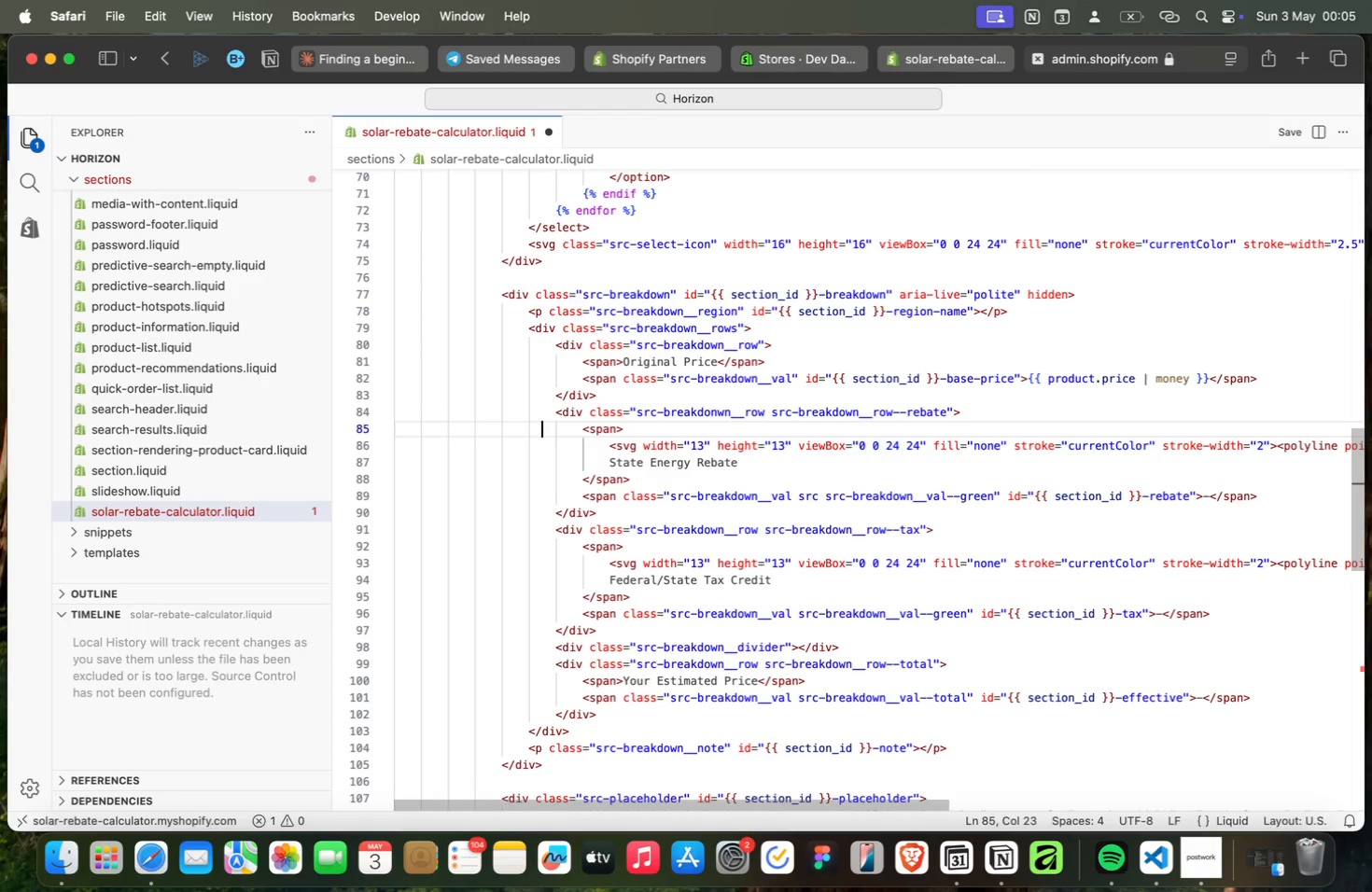 
key(ArrowUp)
 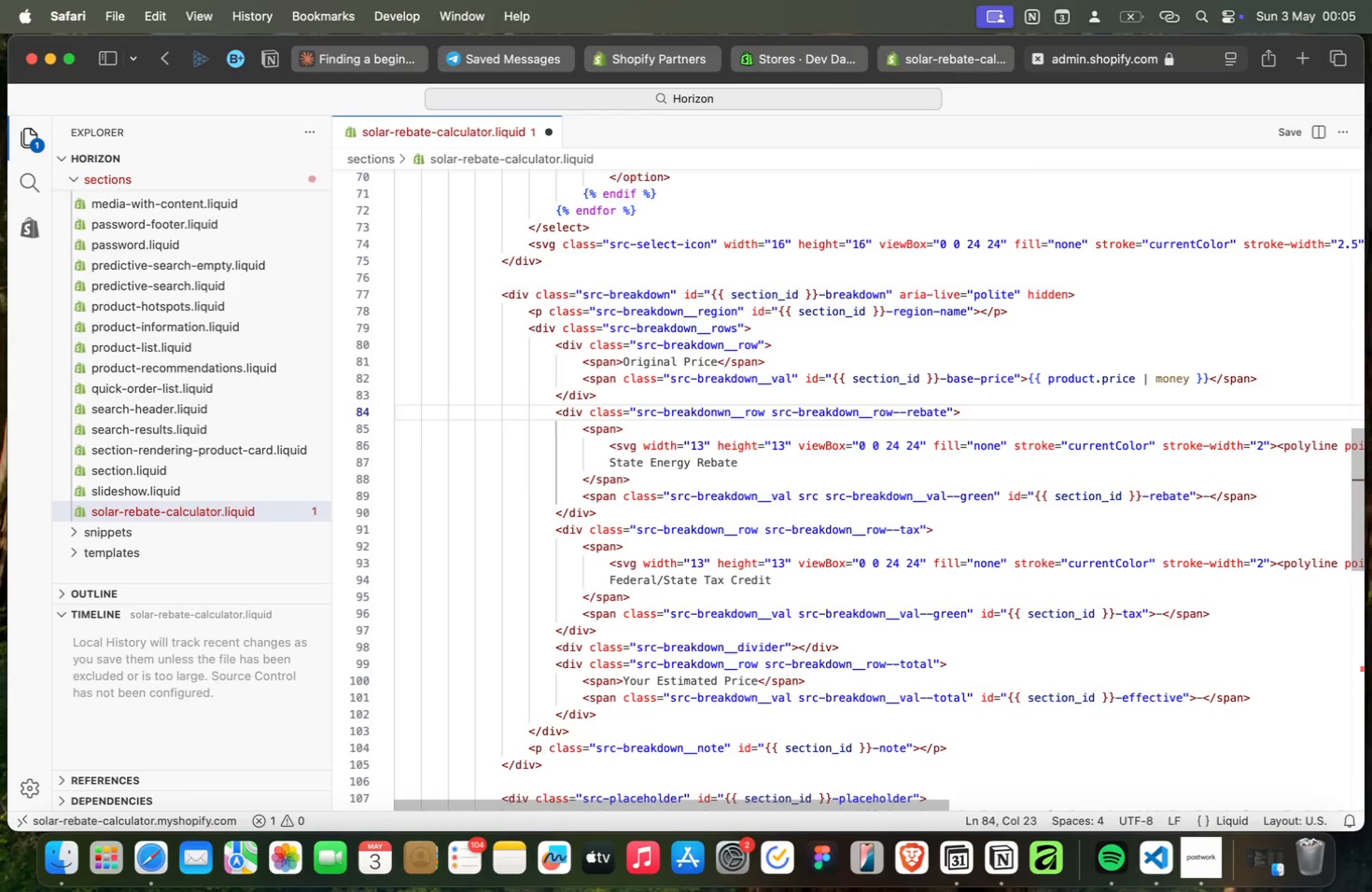 
key(ArrowUp)
 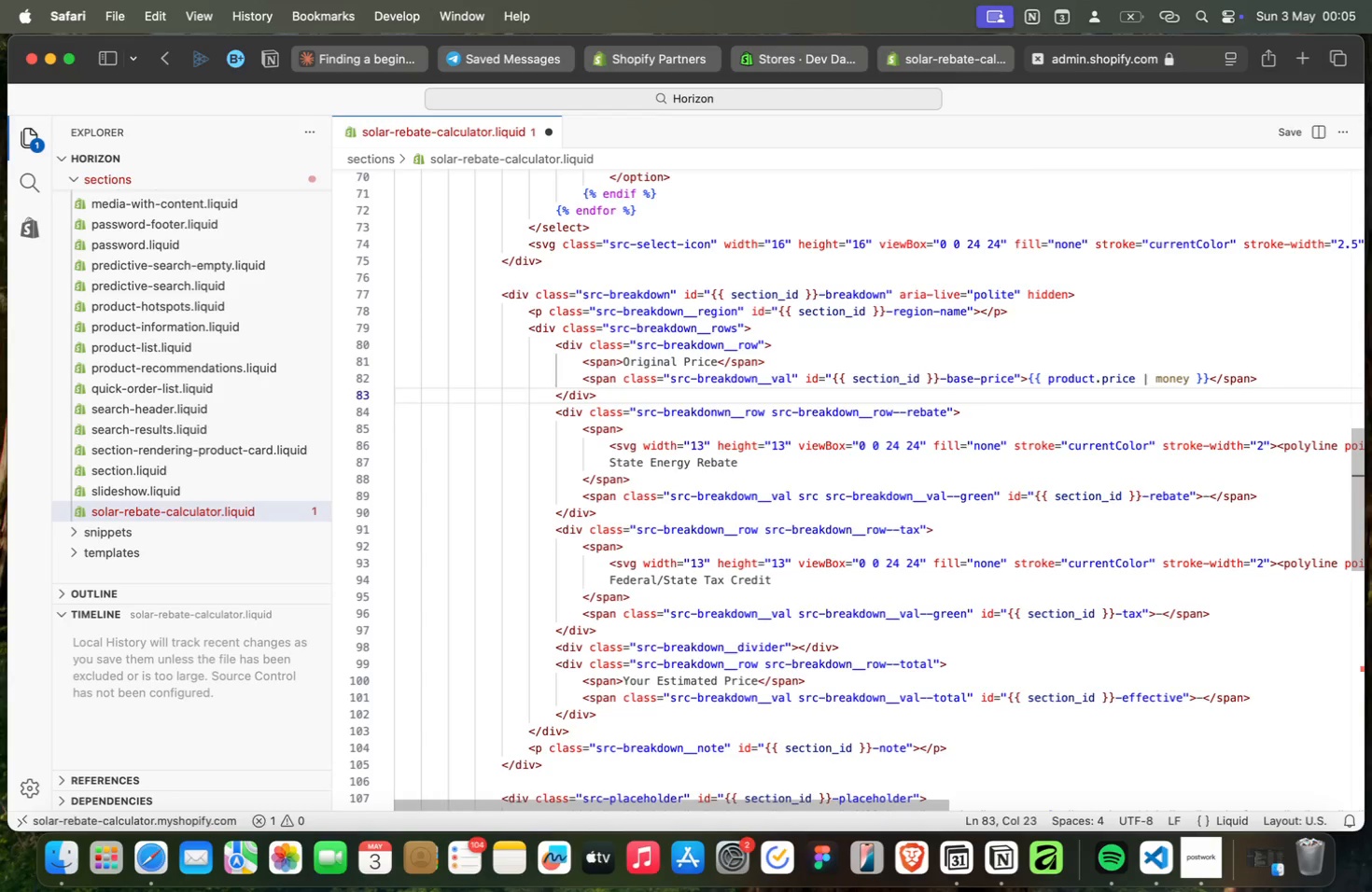 
key(ArrowDown)
 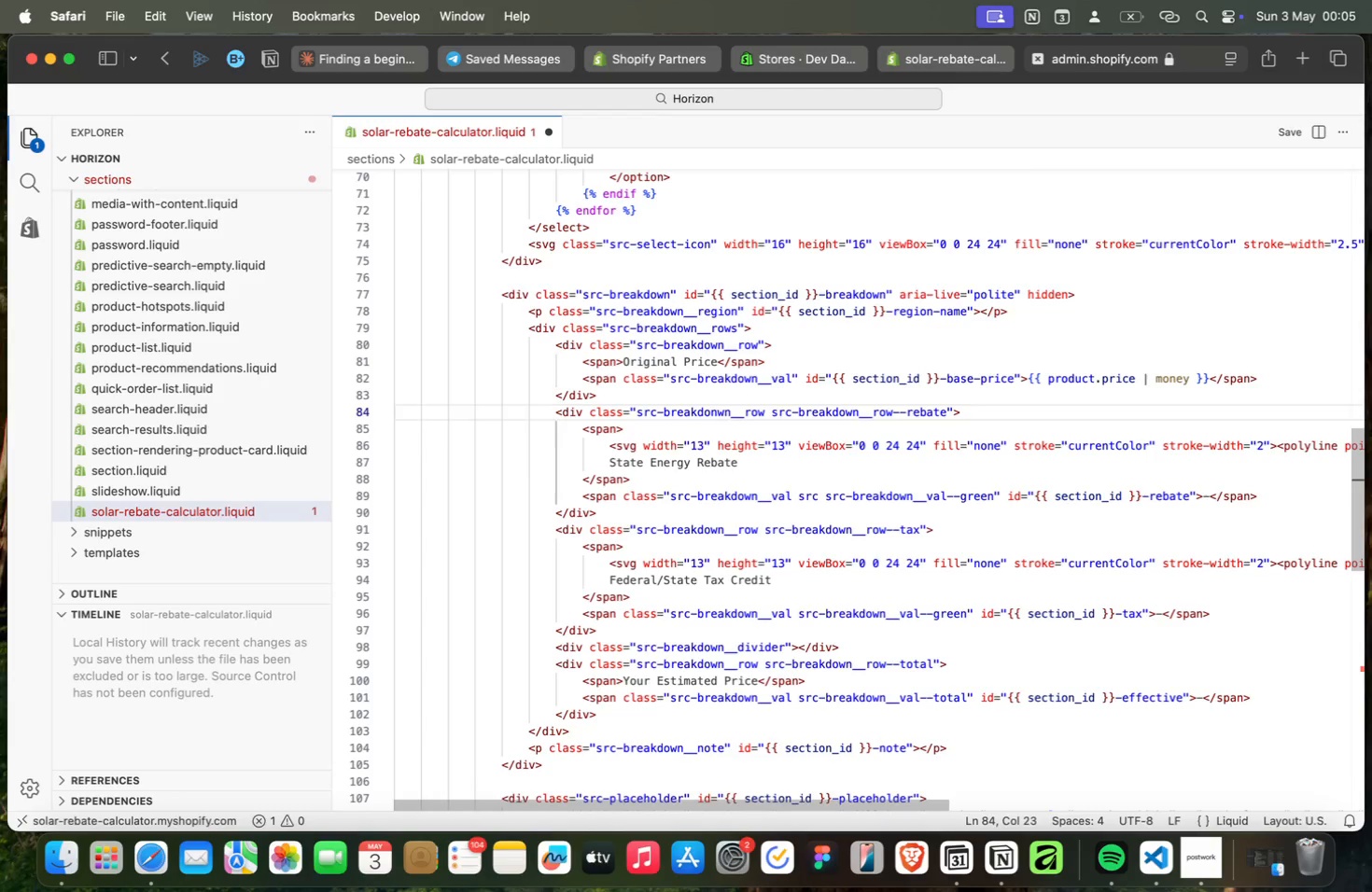 
key(ArrowDown)
 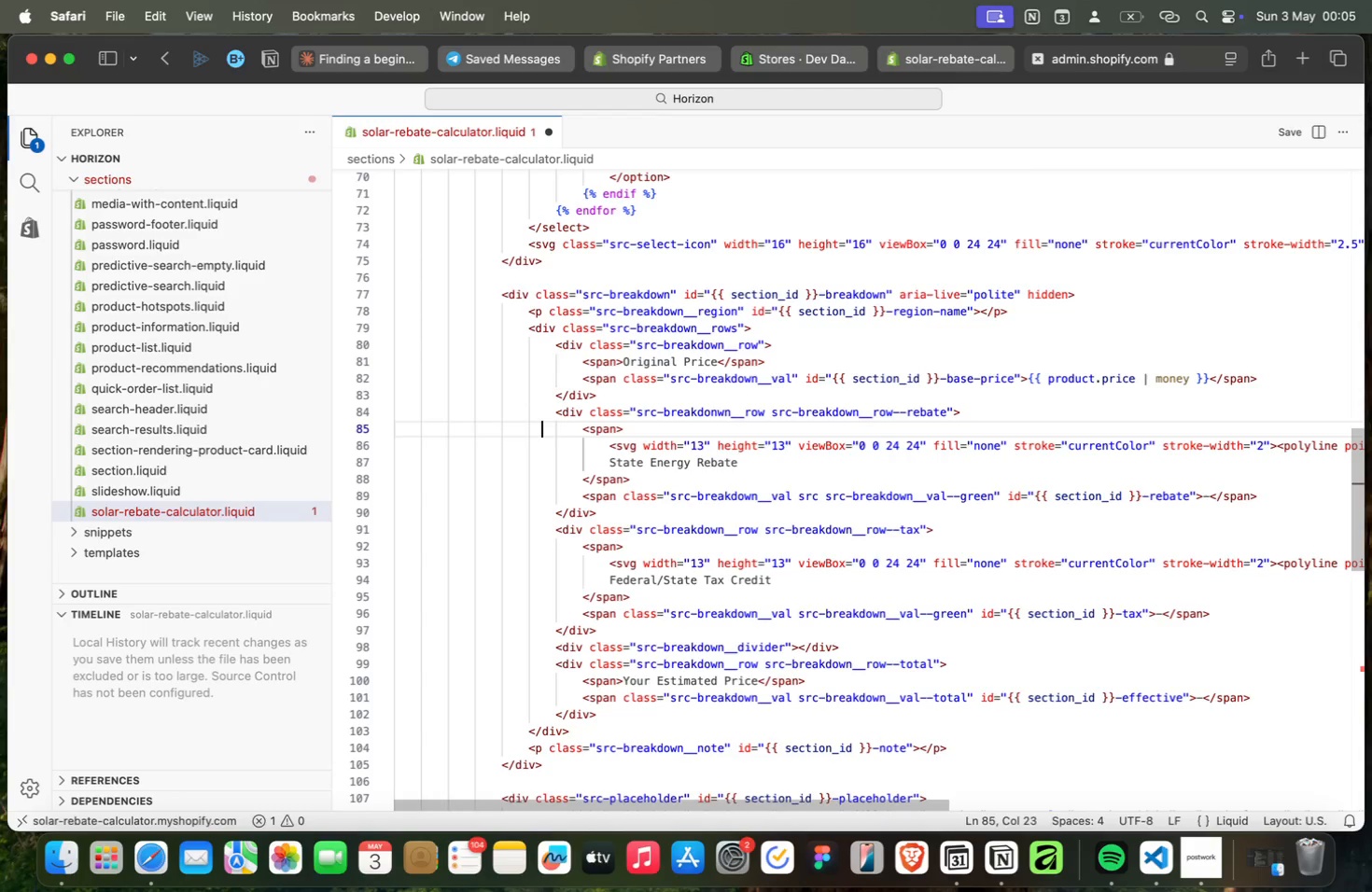 
key(ArrowDown)
 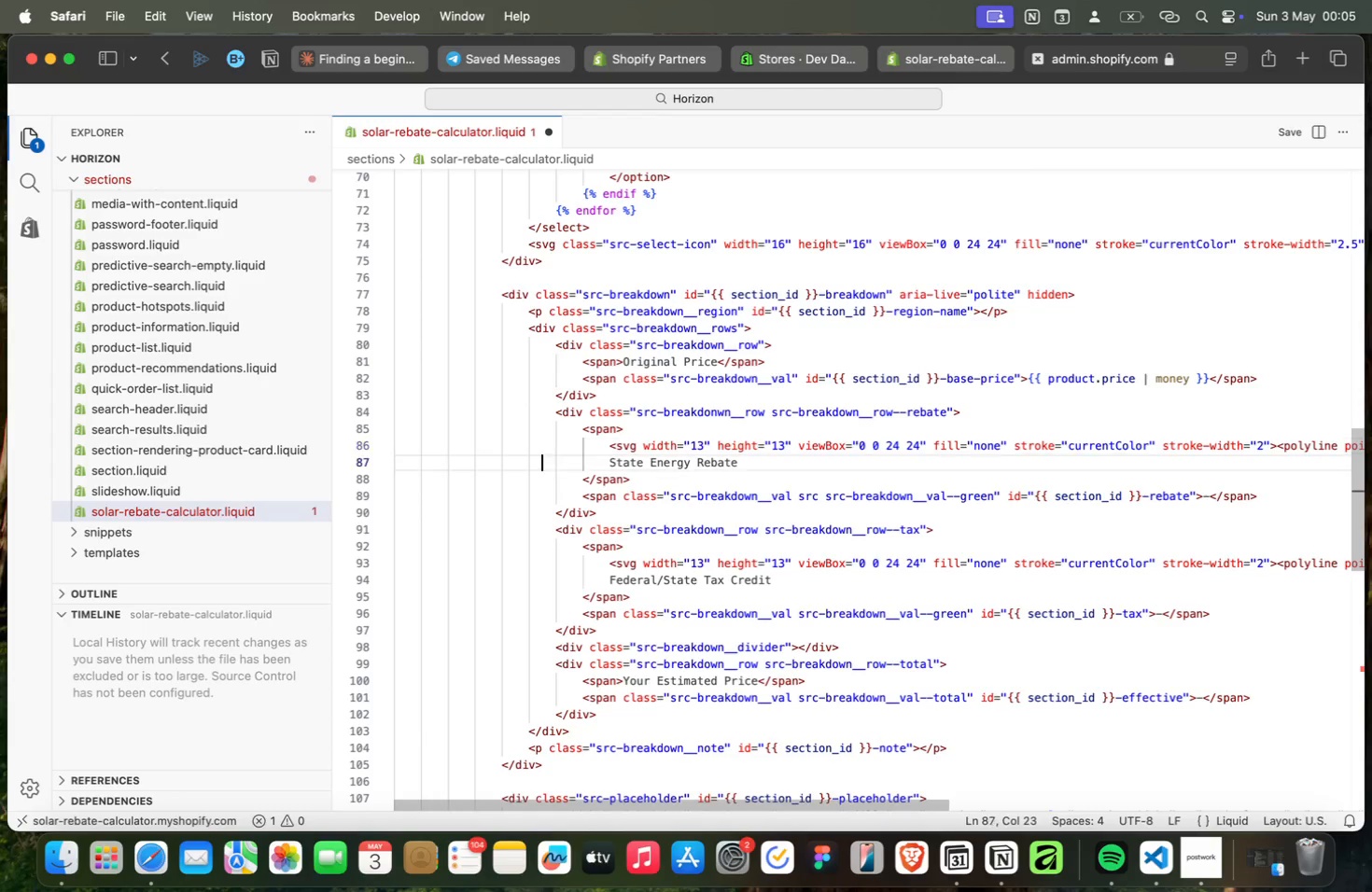 
key(ArrowDown)
 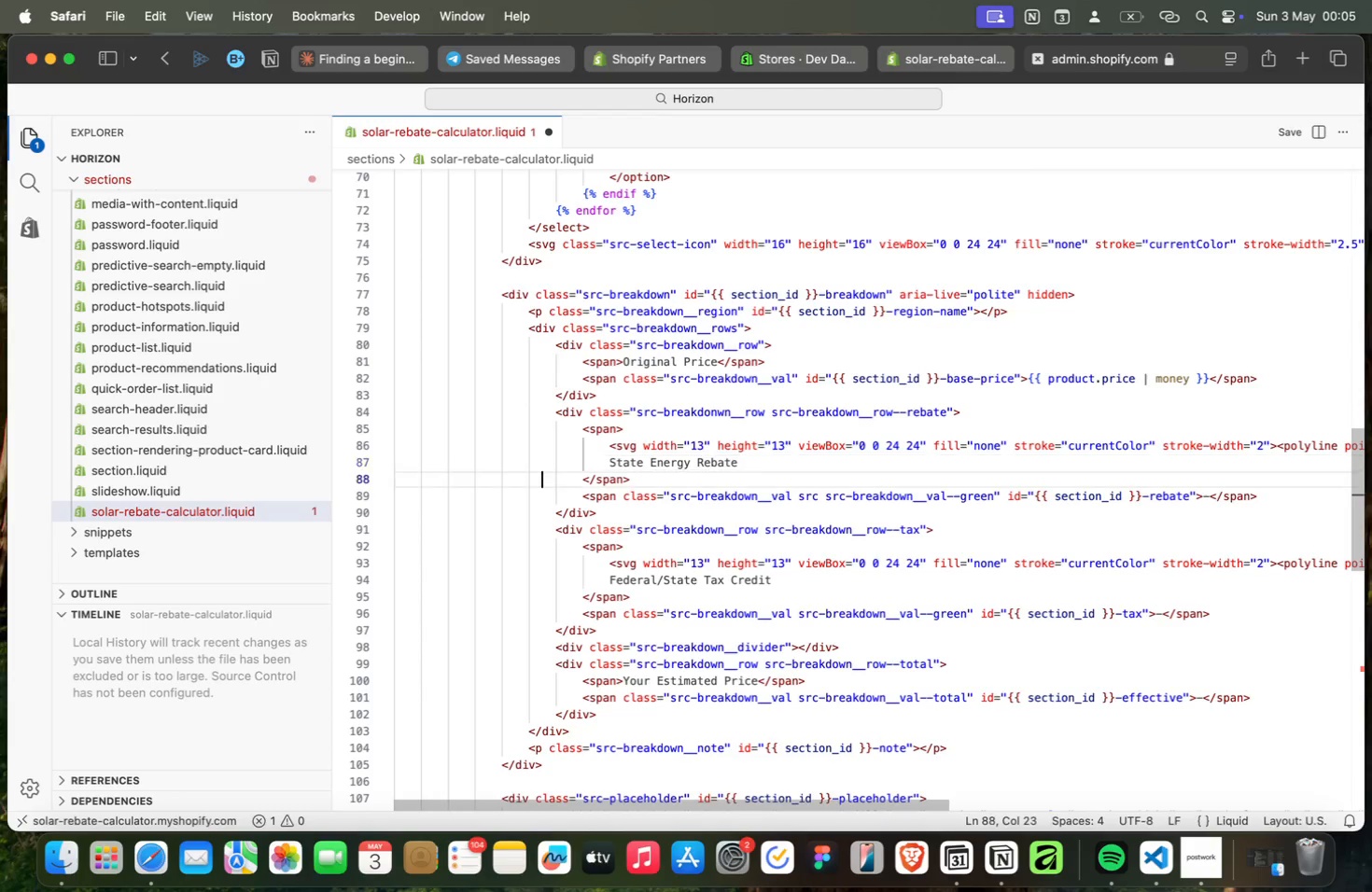 
key(ArrowDown)
 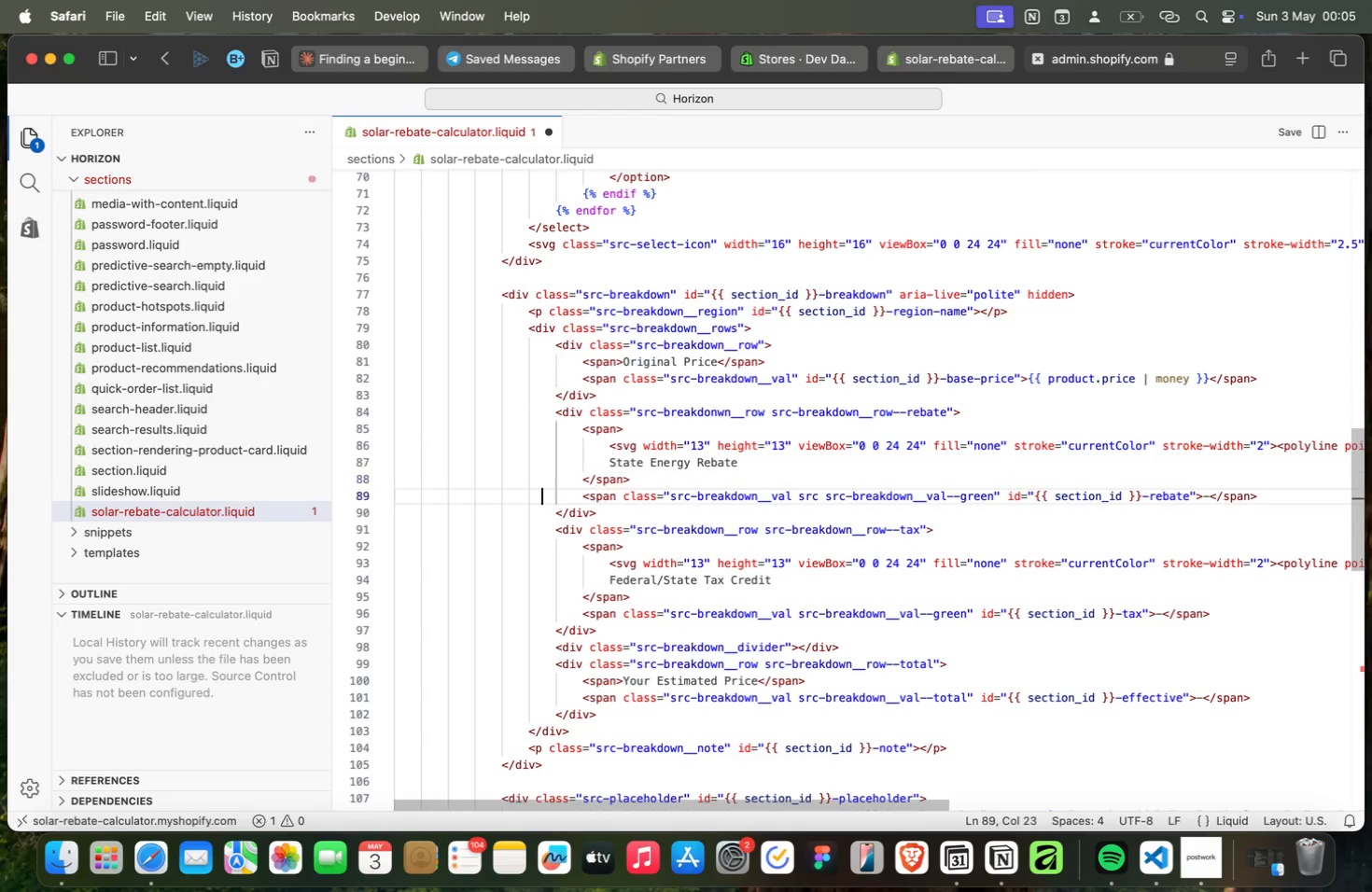 
key(ArrowDown)
 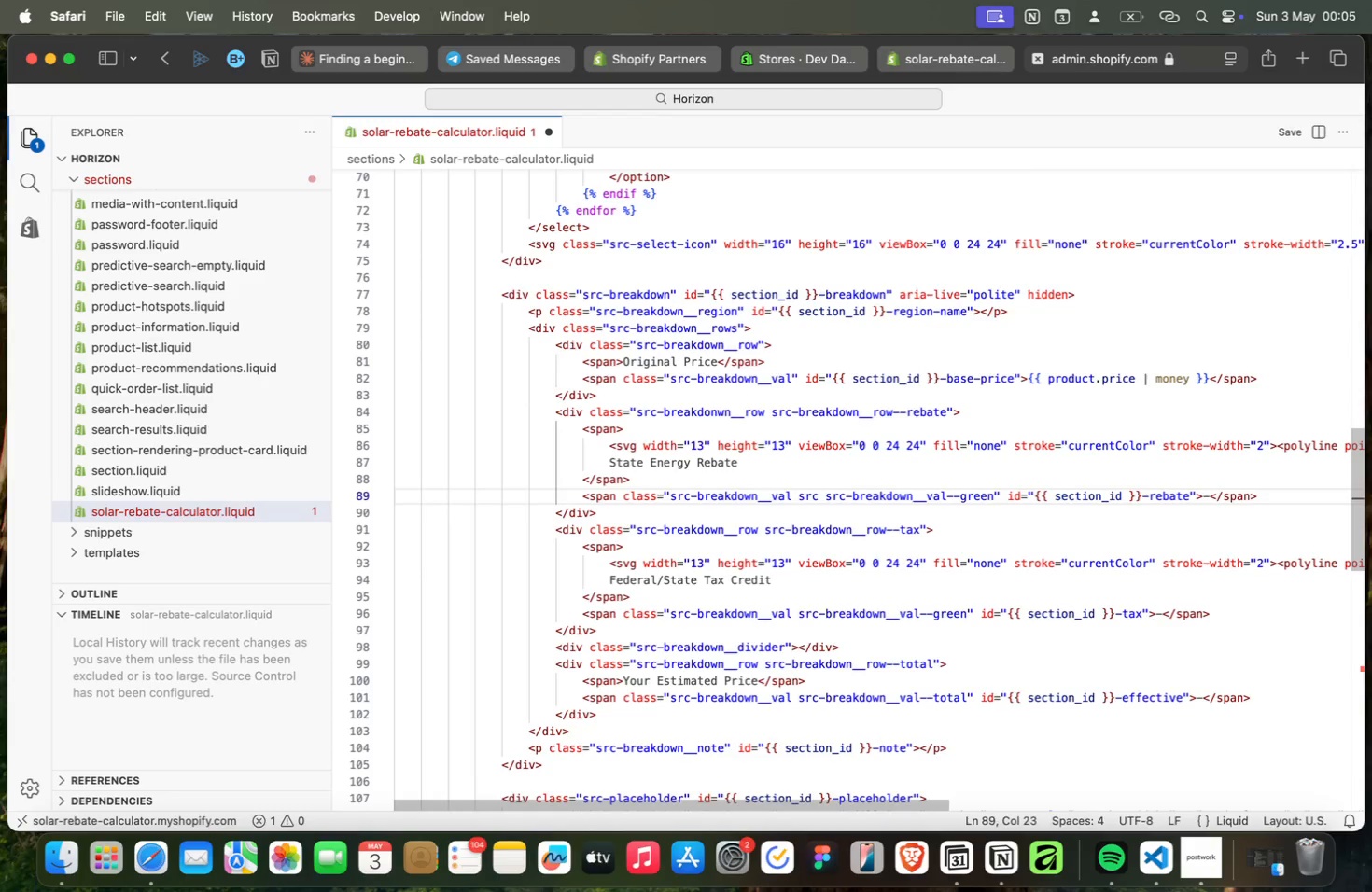 
key(ArrowDown)
 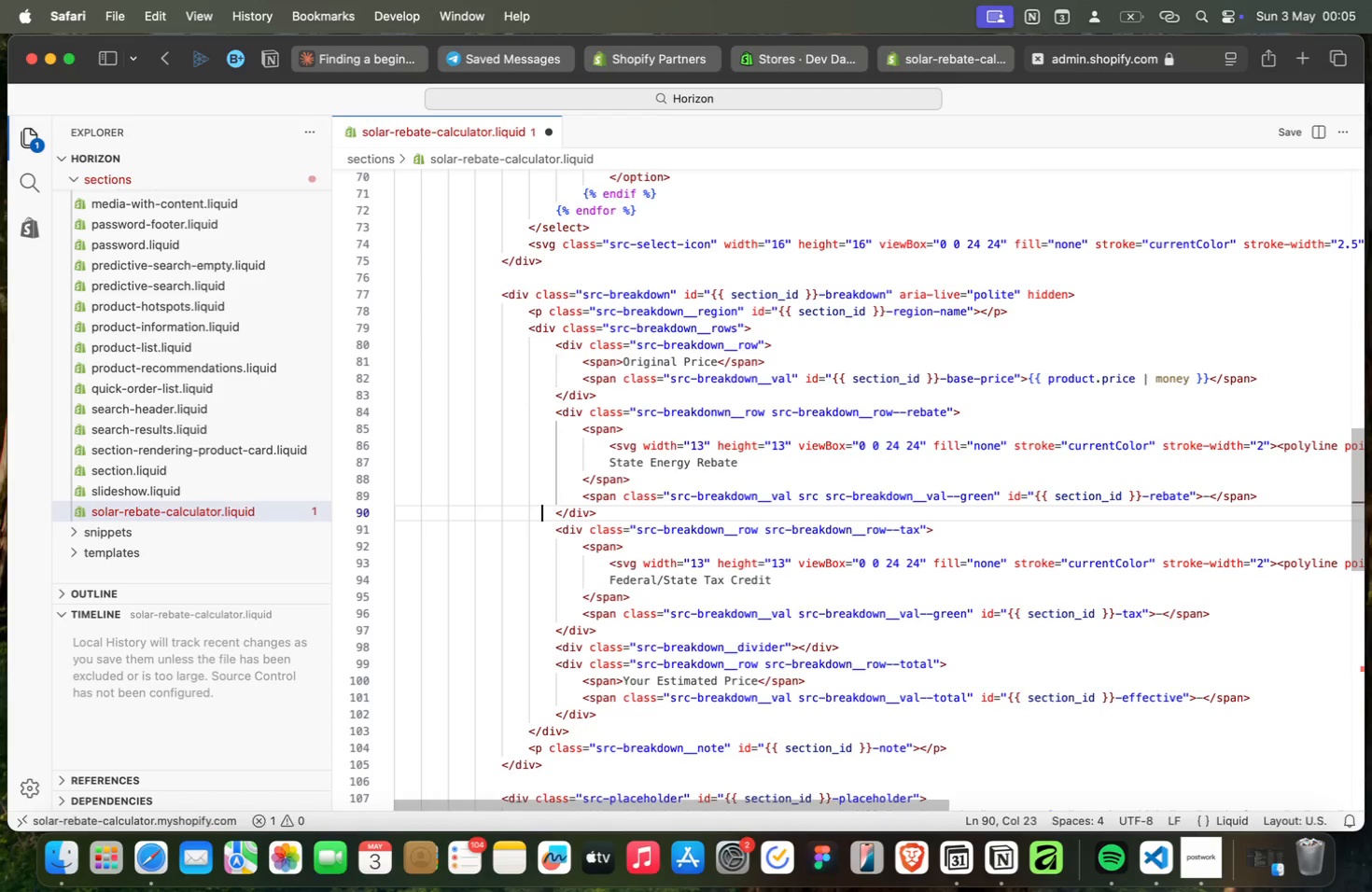 
key(ArrowUp)
 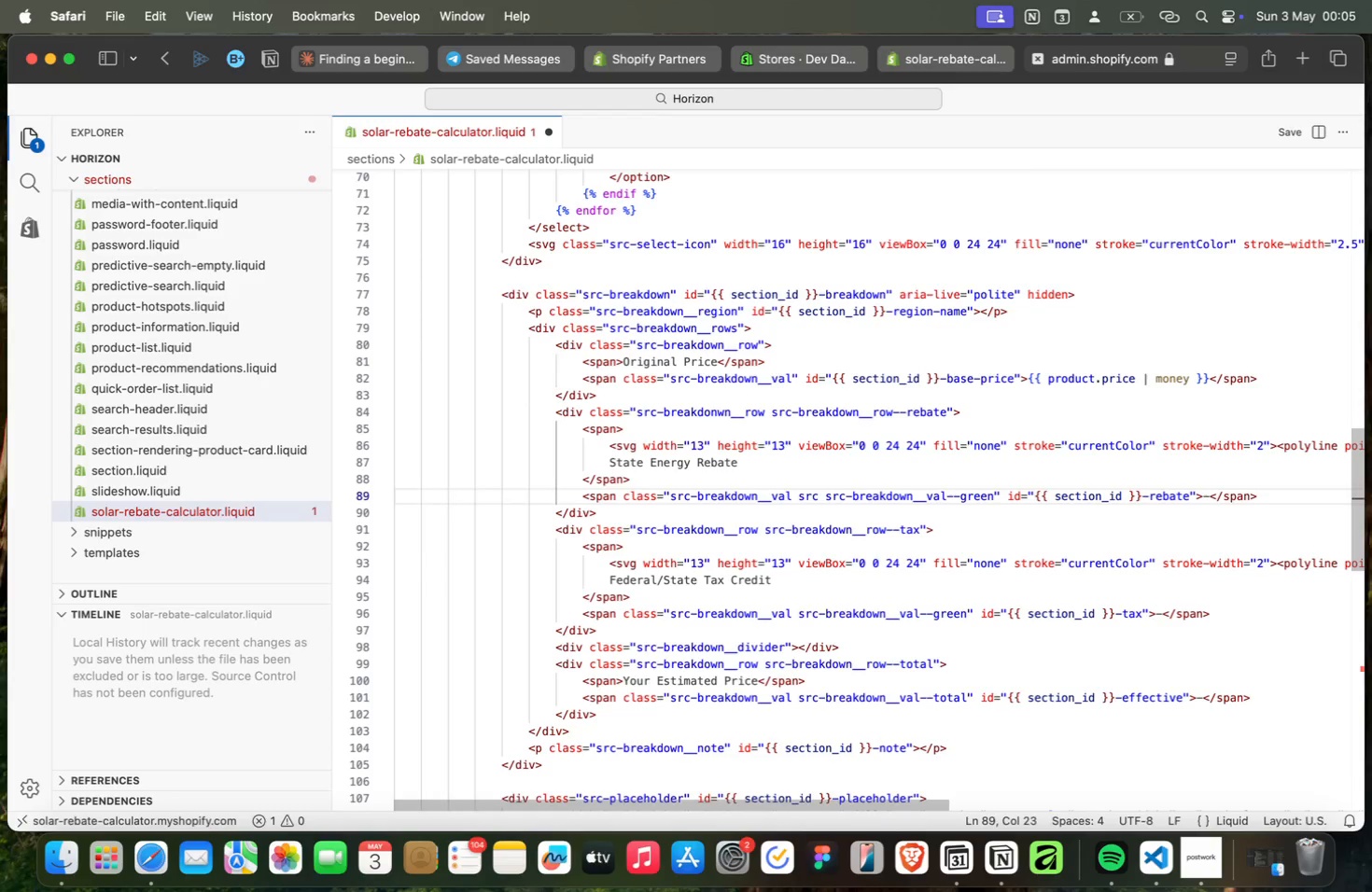 
key(ArrowUp)
 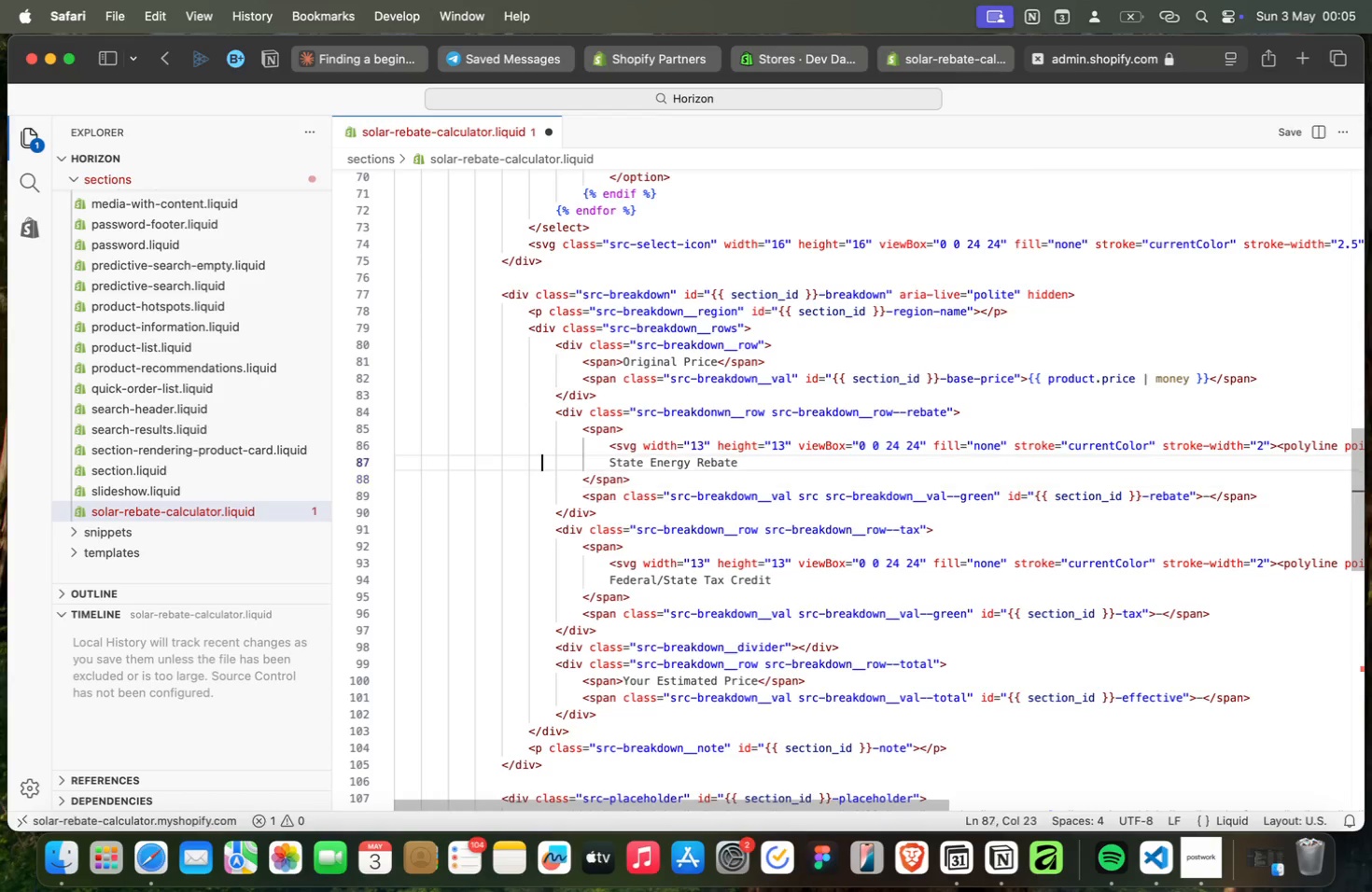 
key(ArrowUp)
 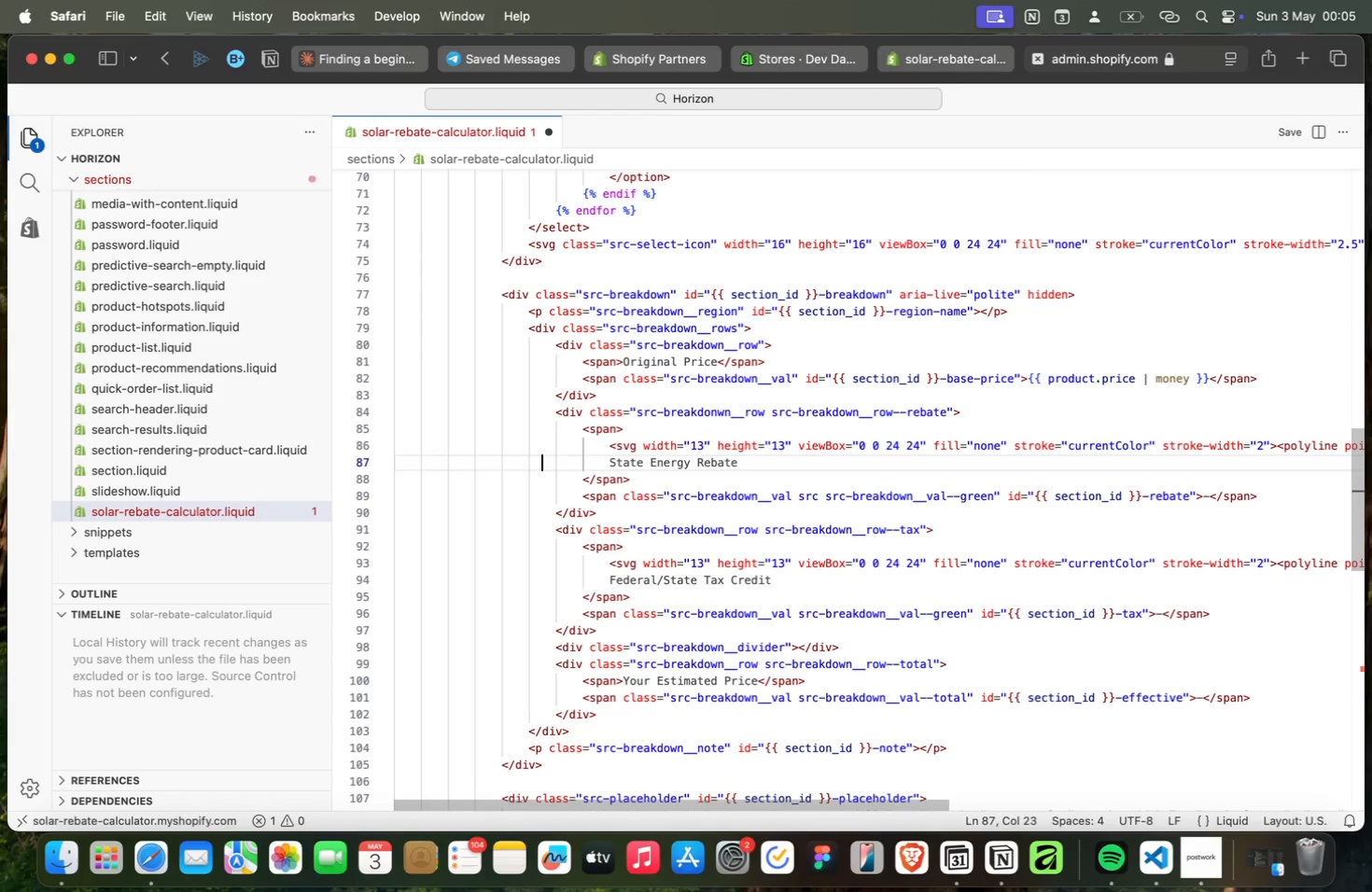 
key(ArrowUp)
 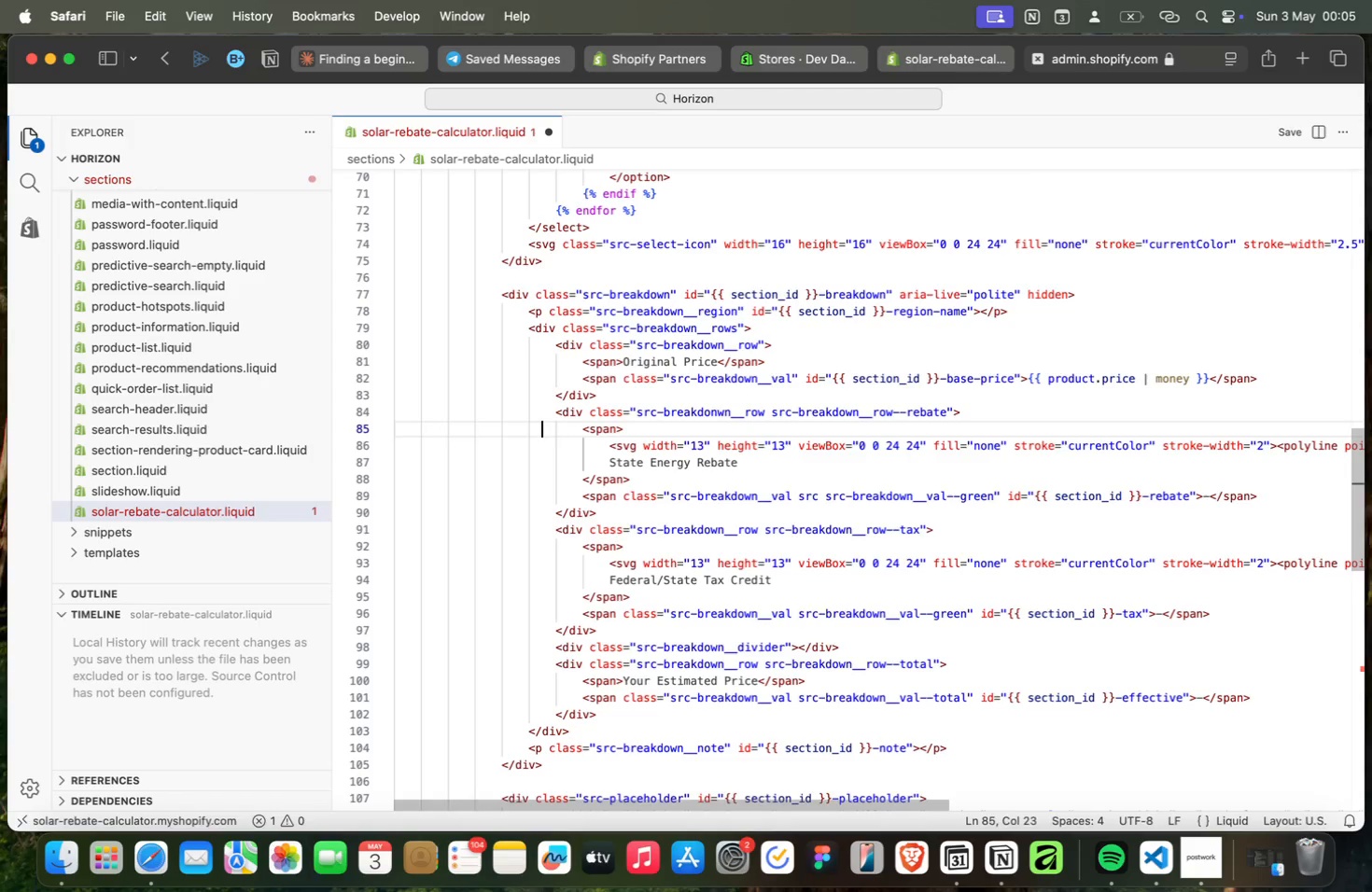 
key(ArrowUp)
 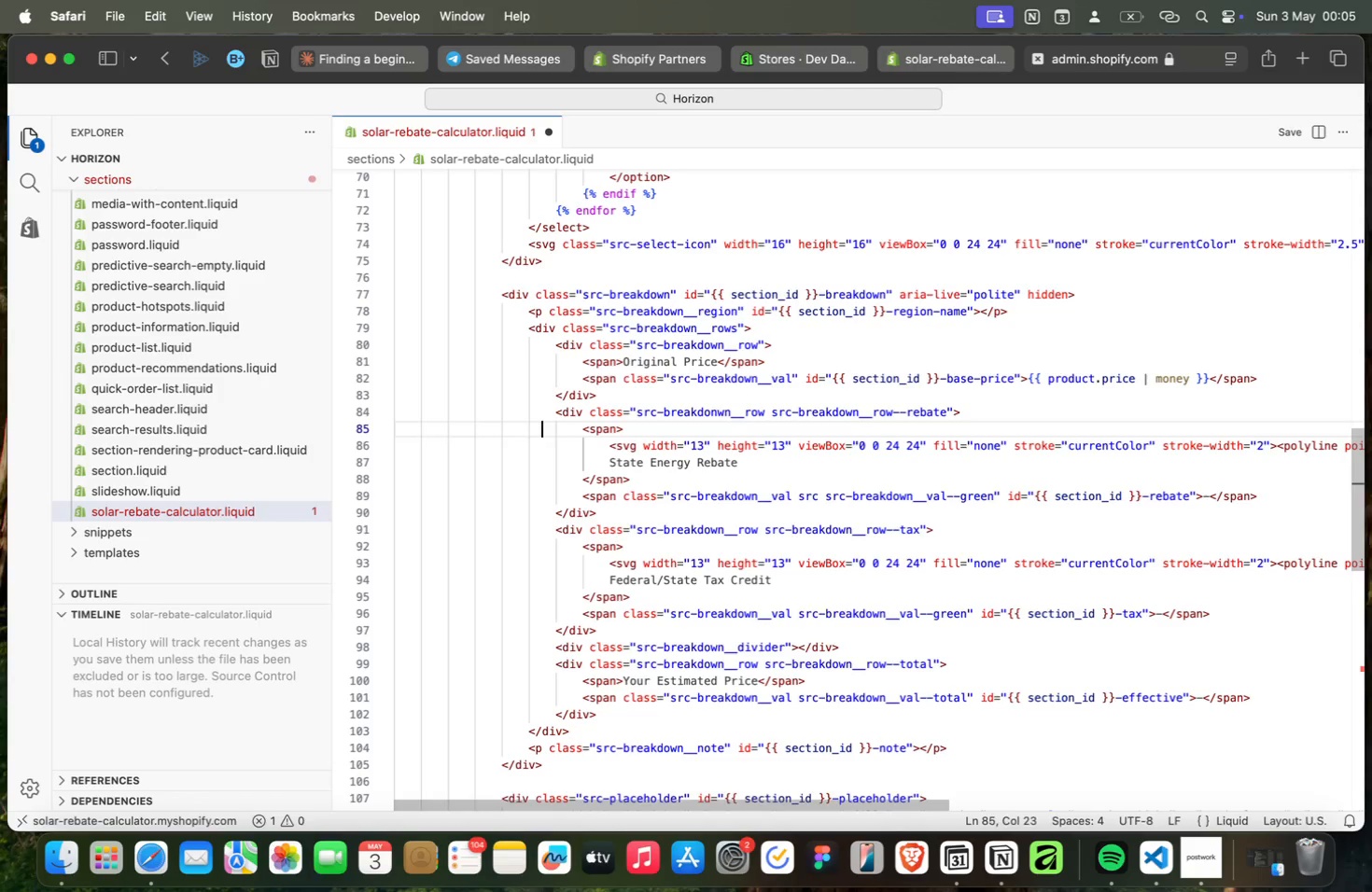 
key(ArrowUp)